 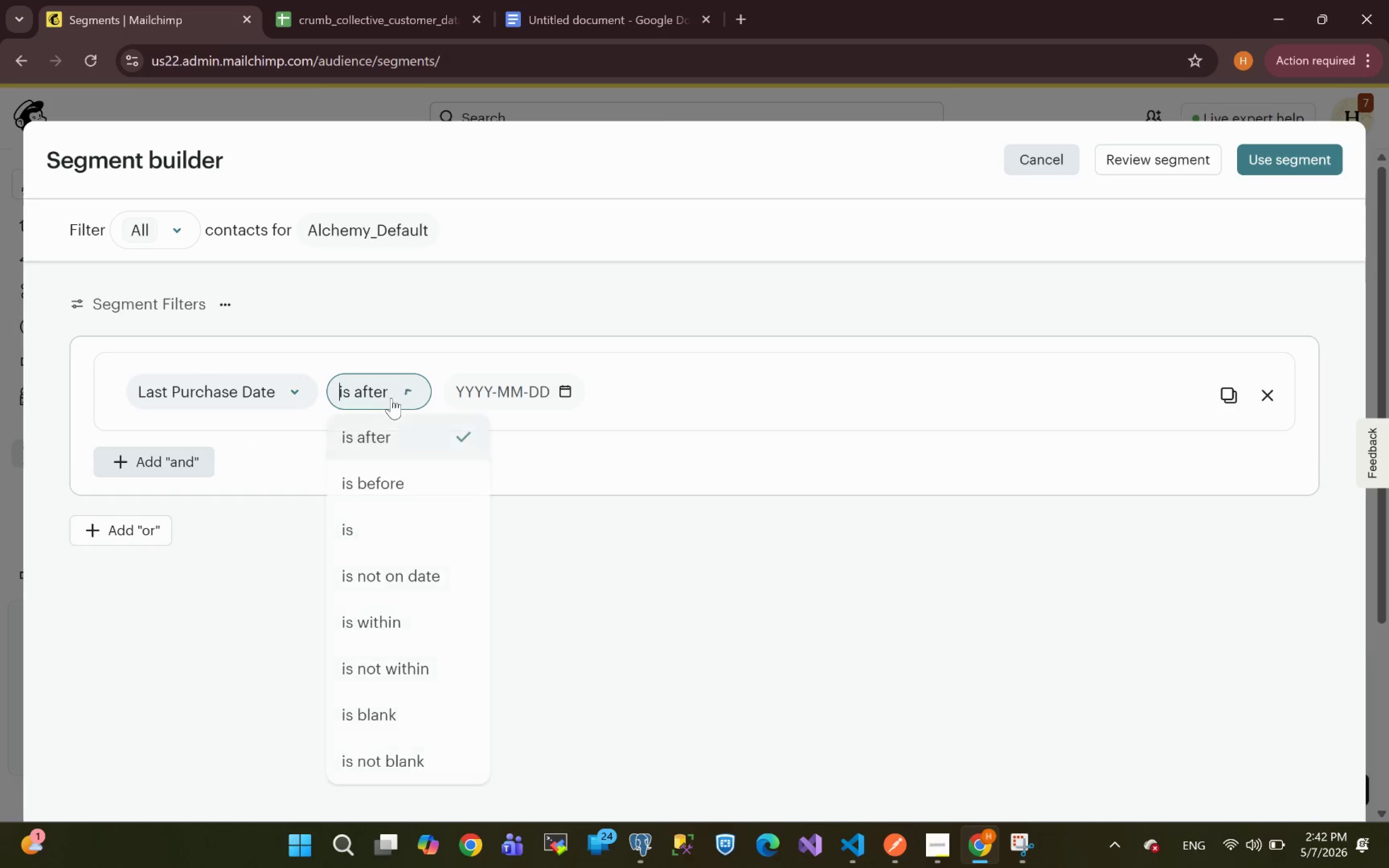 
left_click([371, 486])
 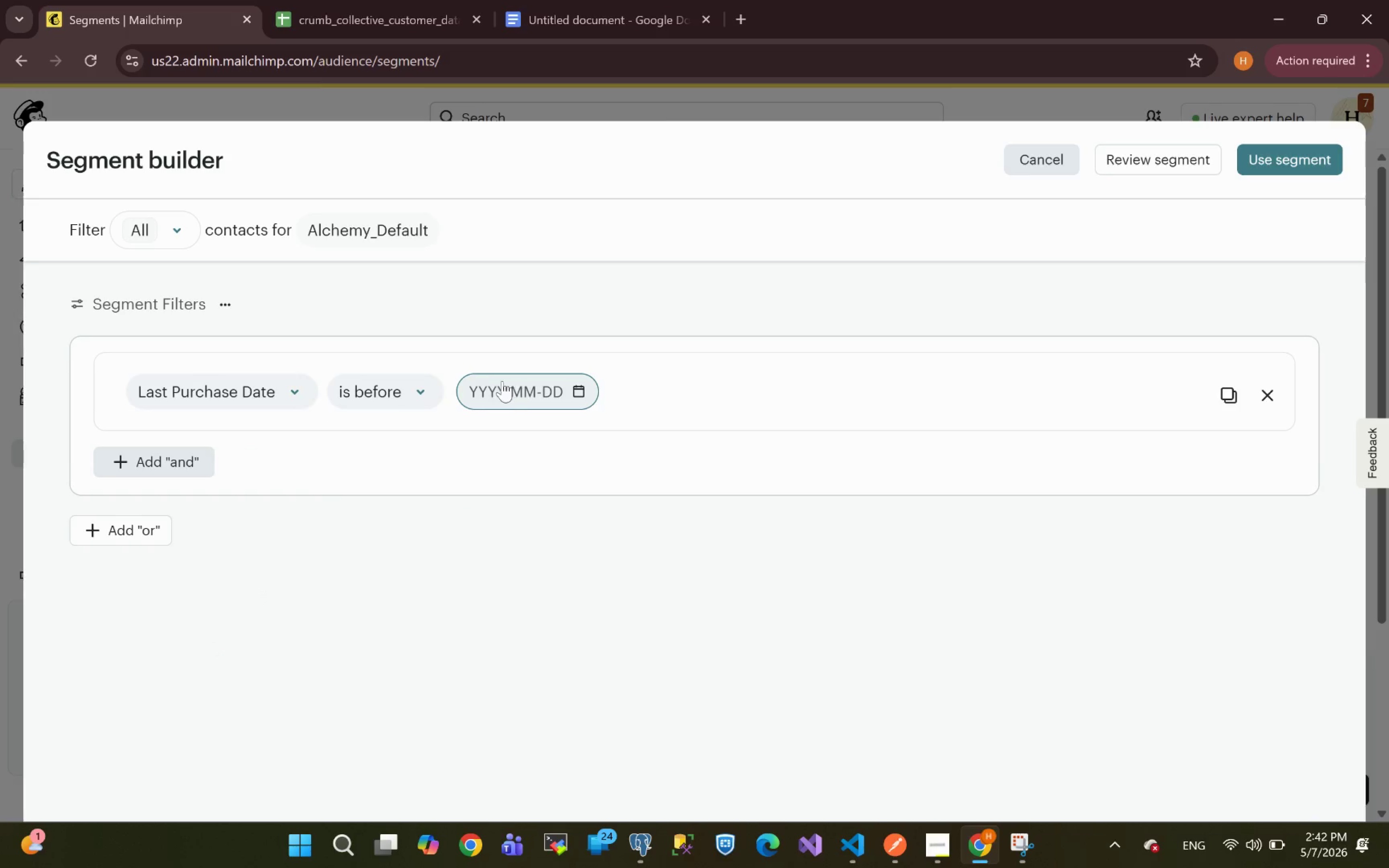 
left_click([486, 389])
 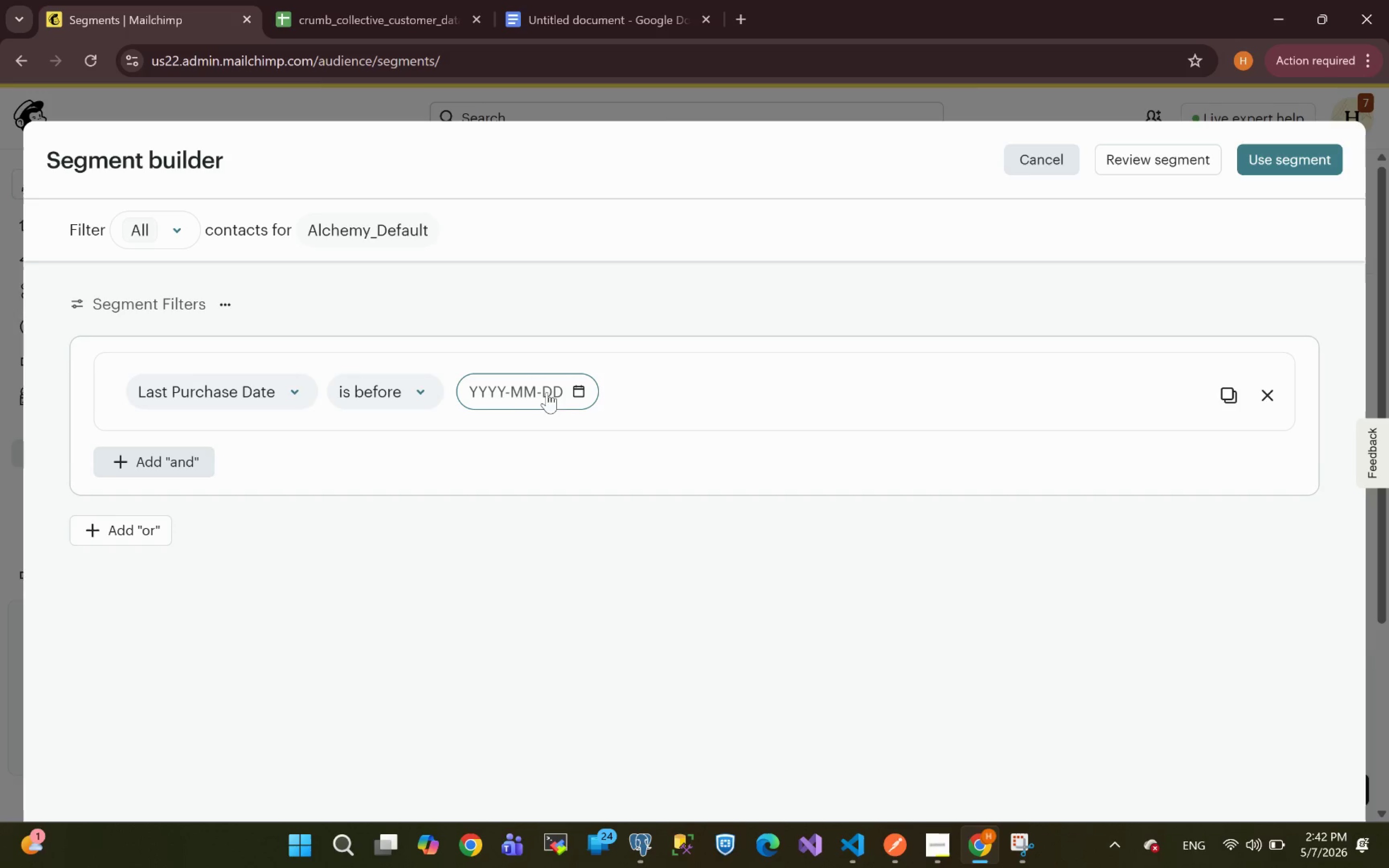 
wait(5.17)
 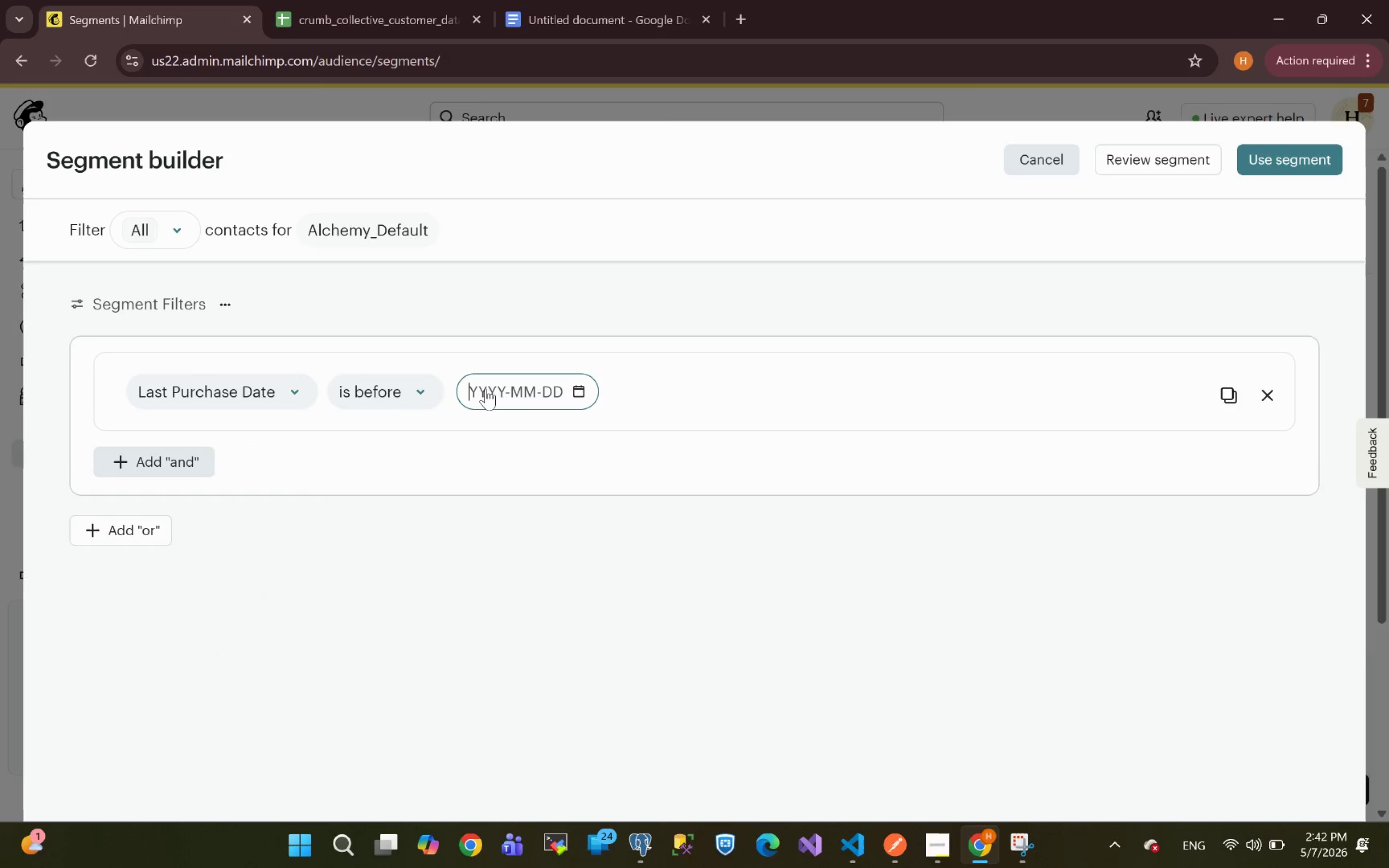 
type(2024)
 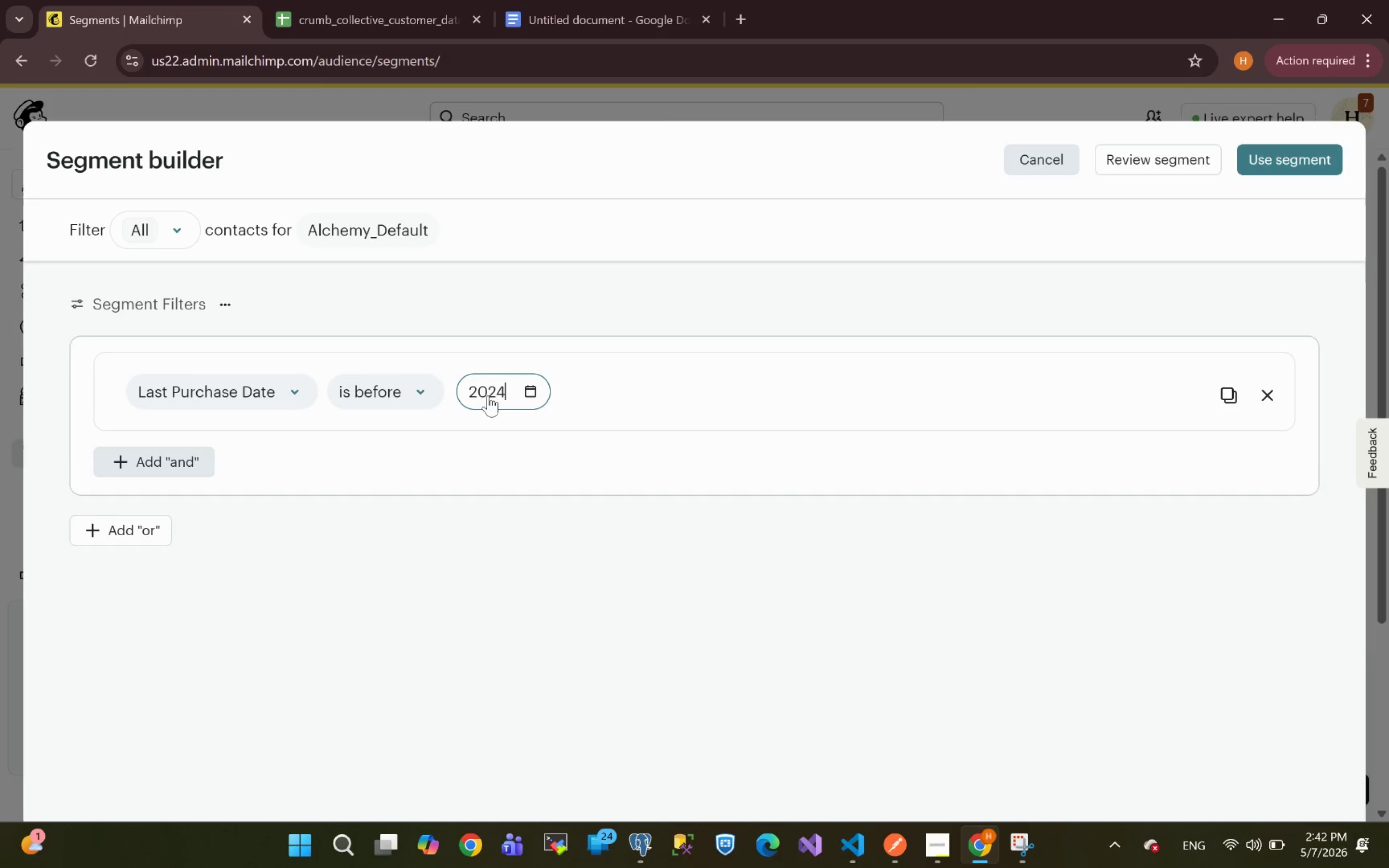 
key(6)
 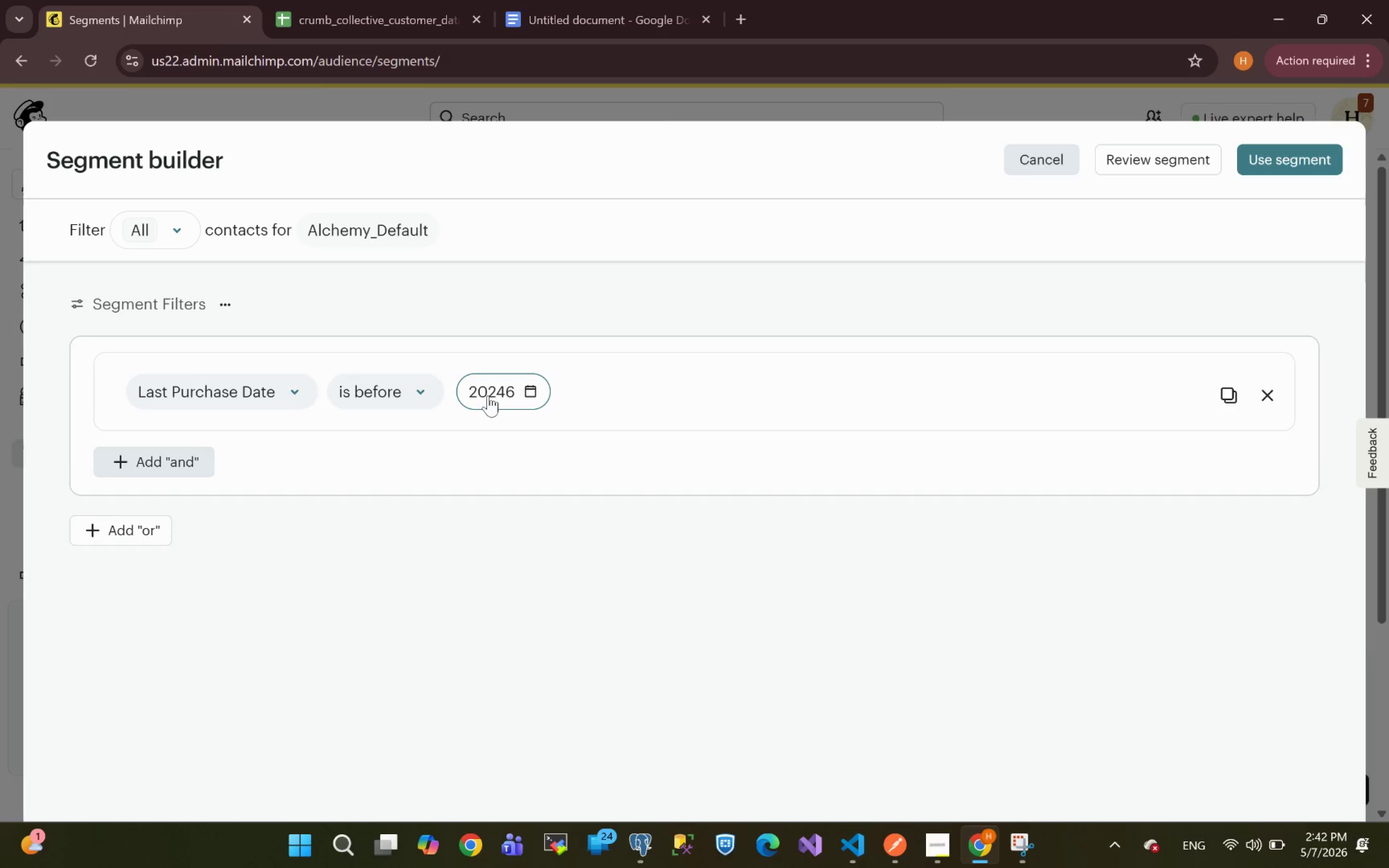 
key(Backspace)
 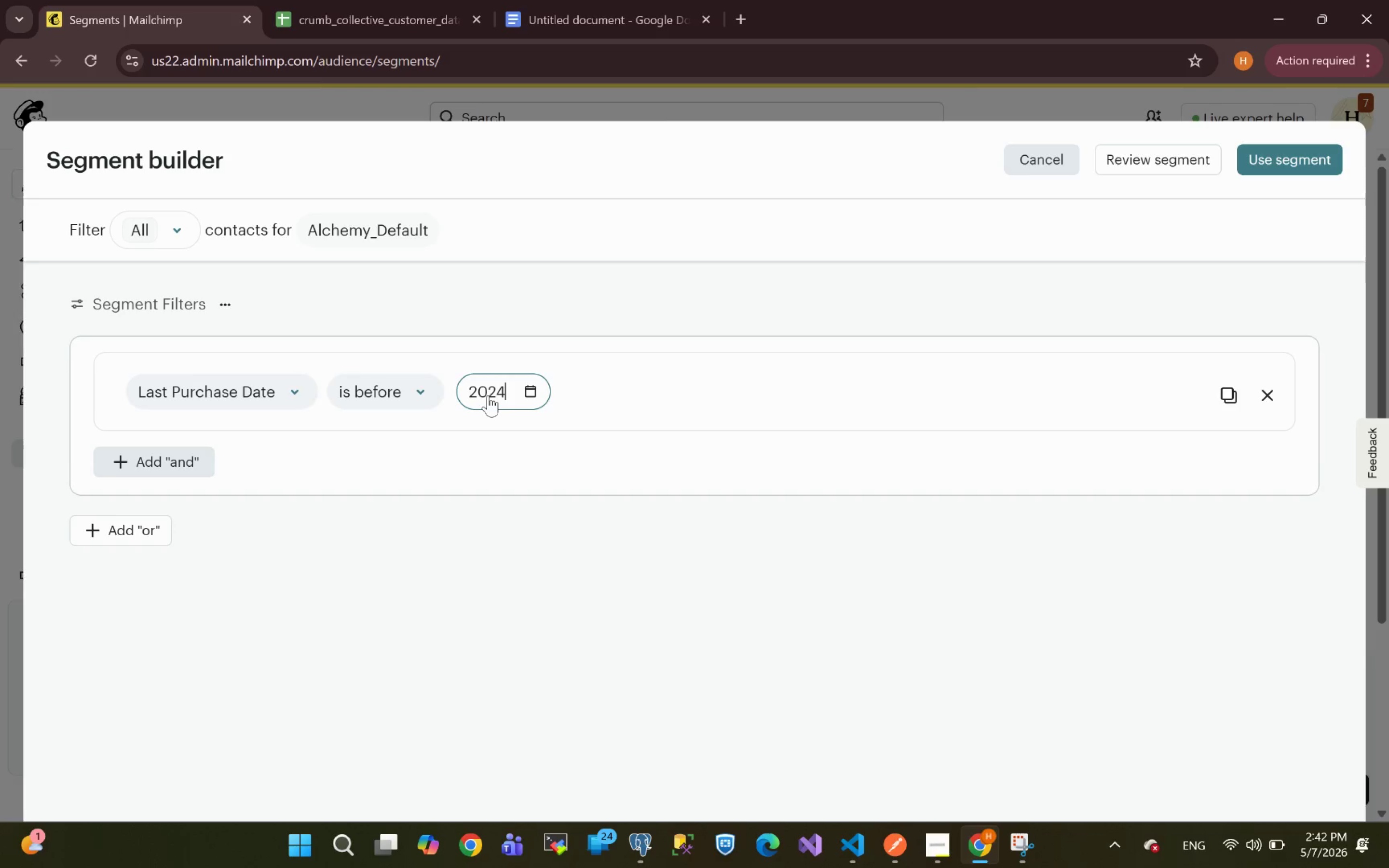 
key(Backspace)
 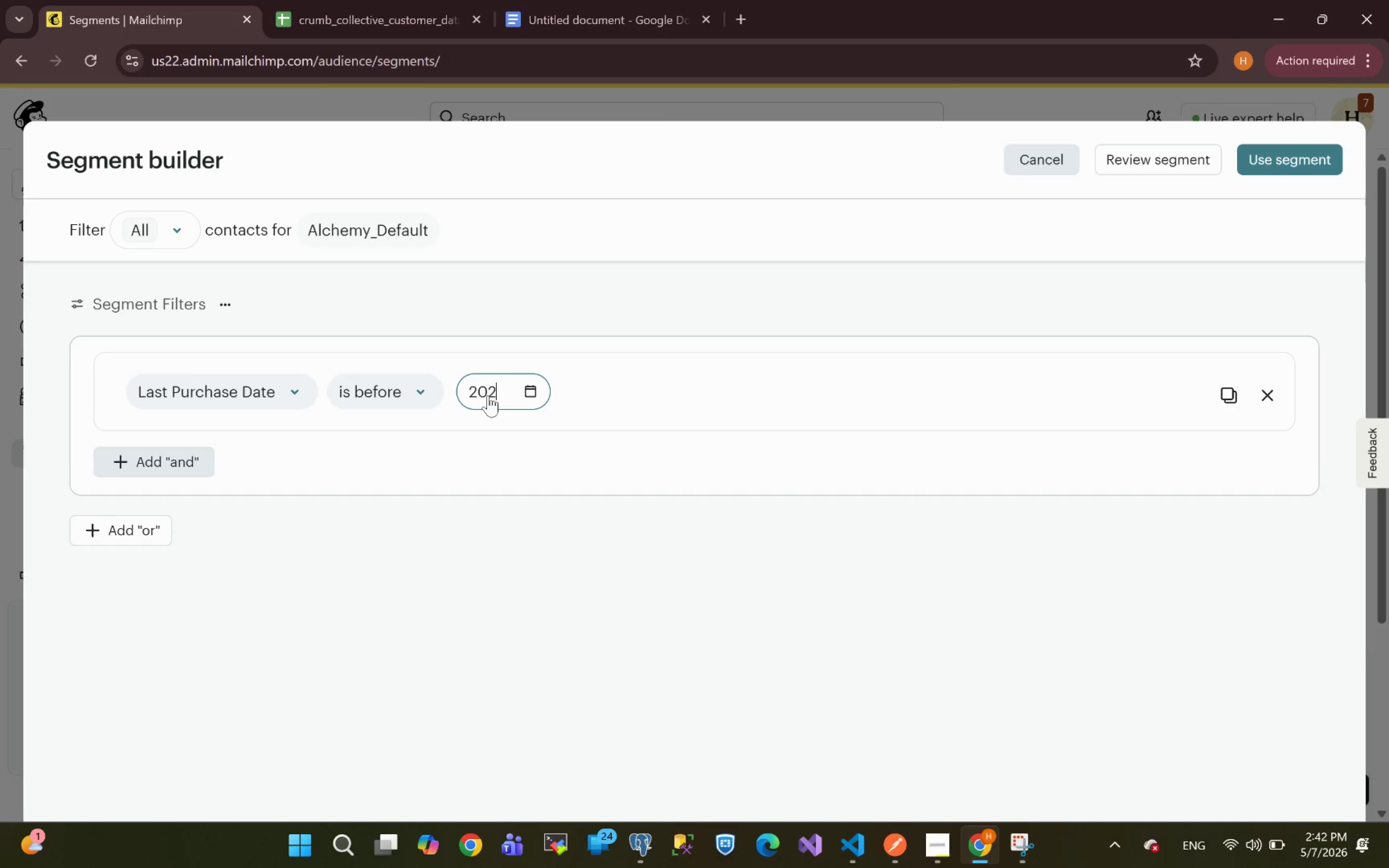 
key(Backspace)
 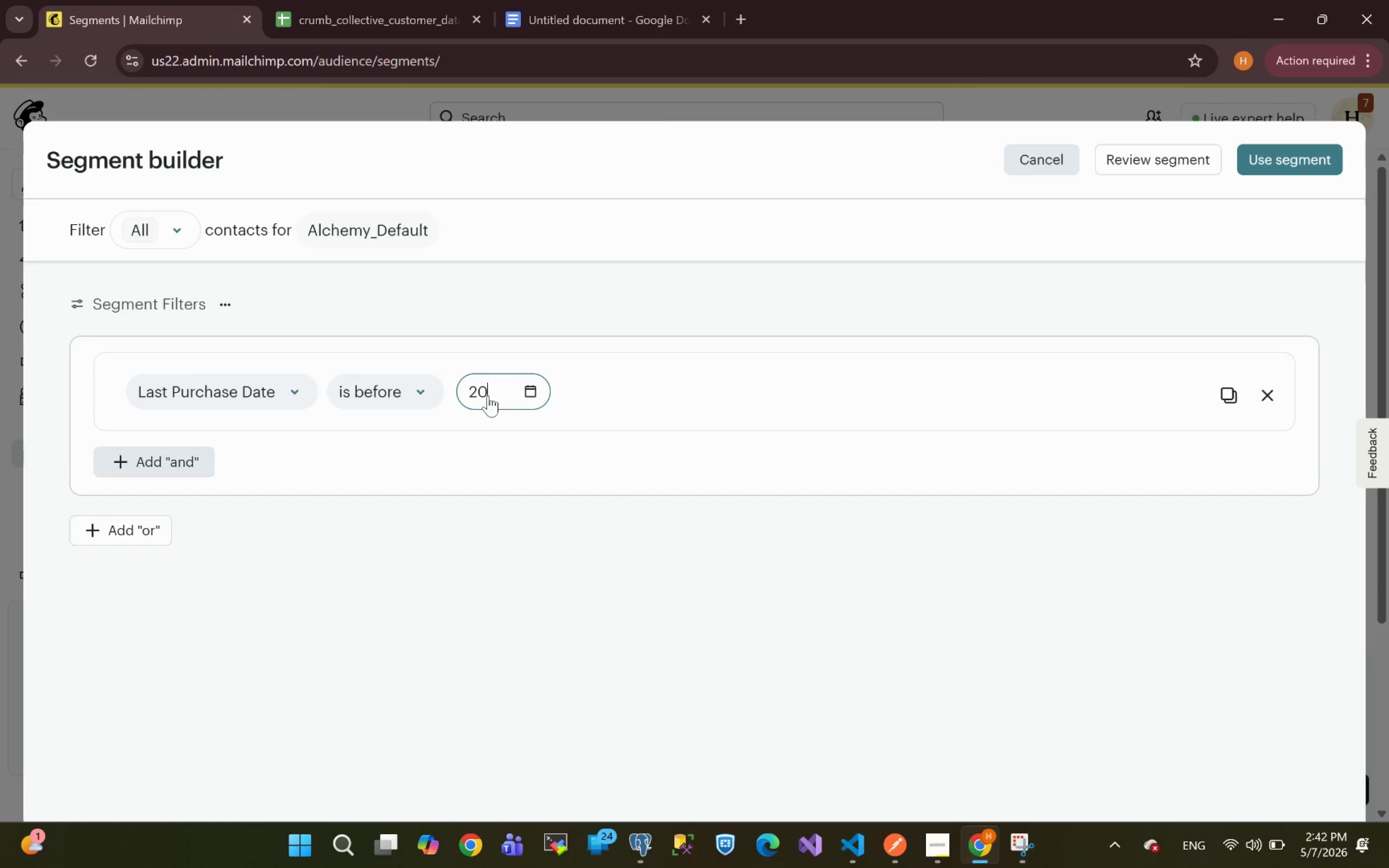 
key(Backspace)
 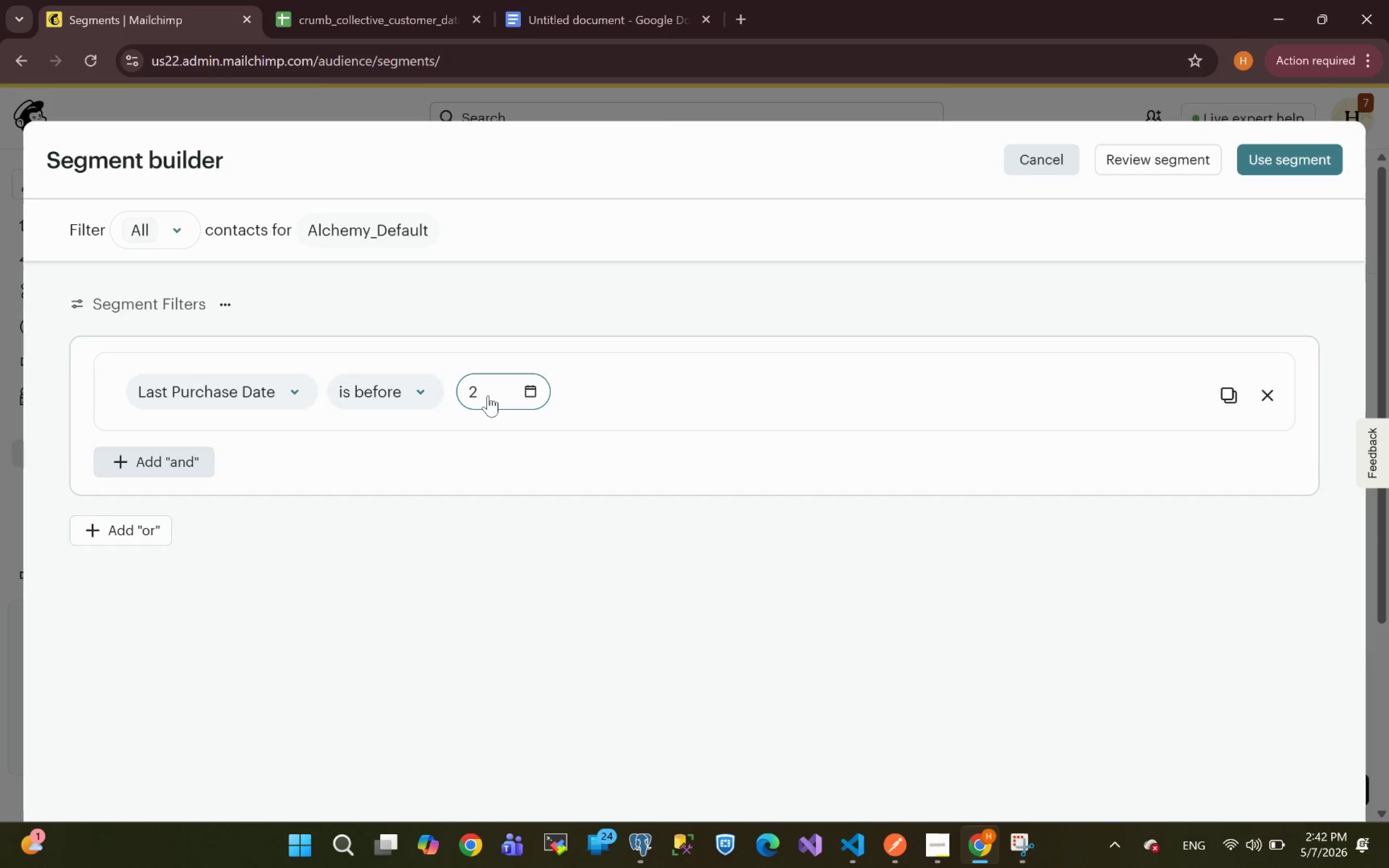 
key(Backspace)
 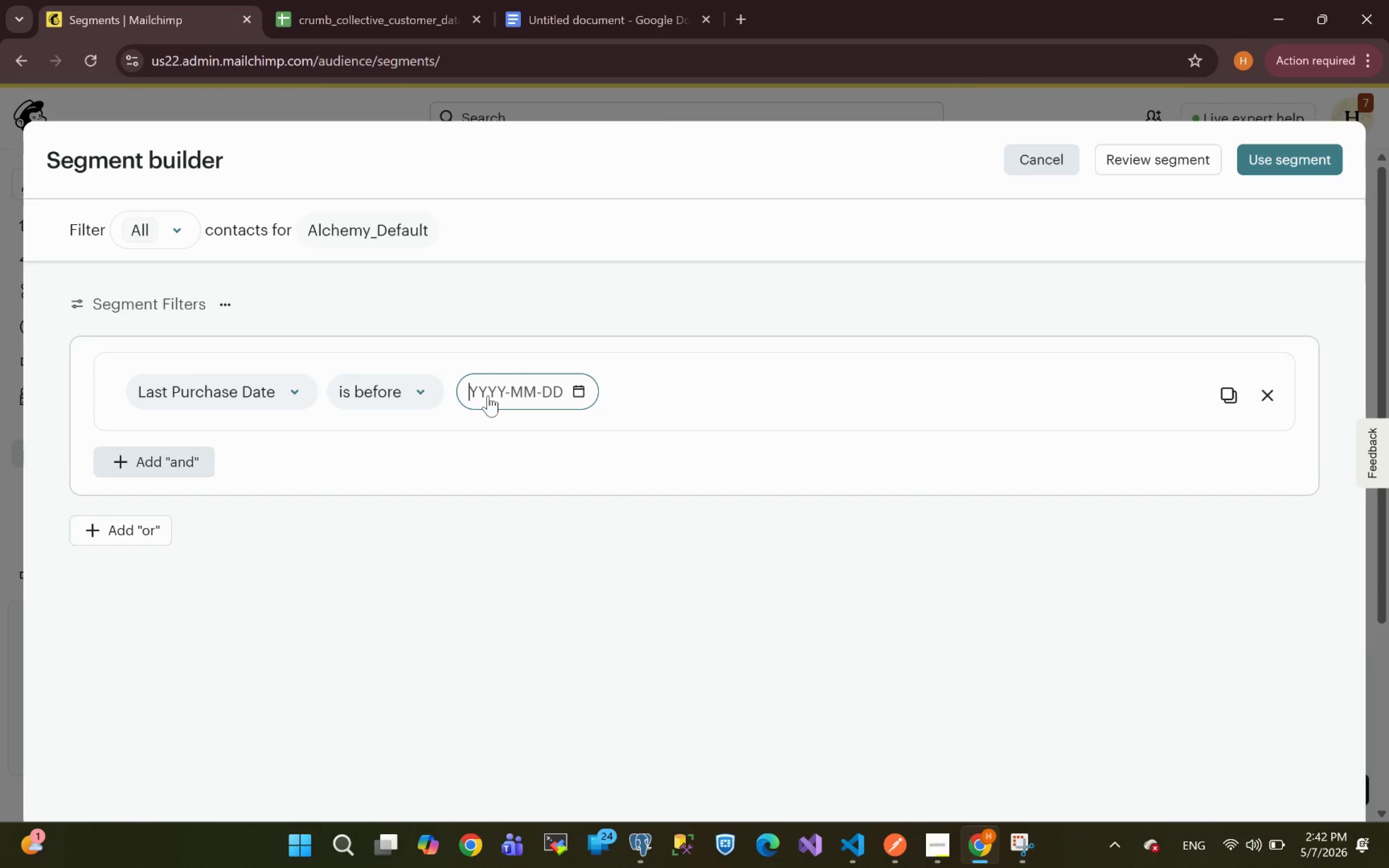 
type(2024-01-01)
 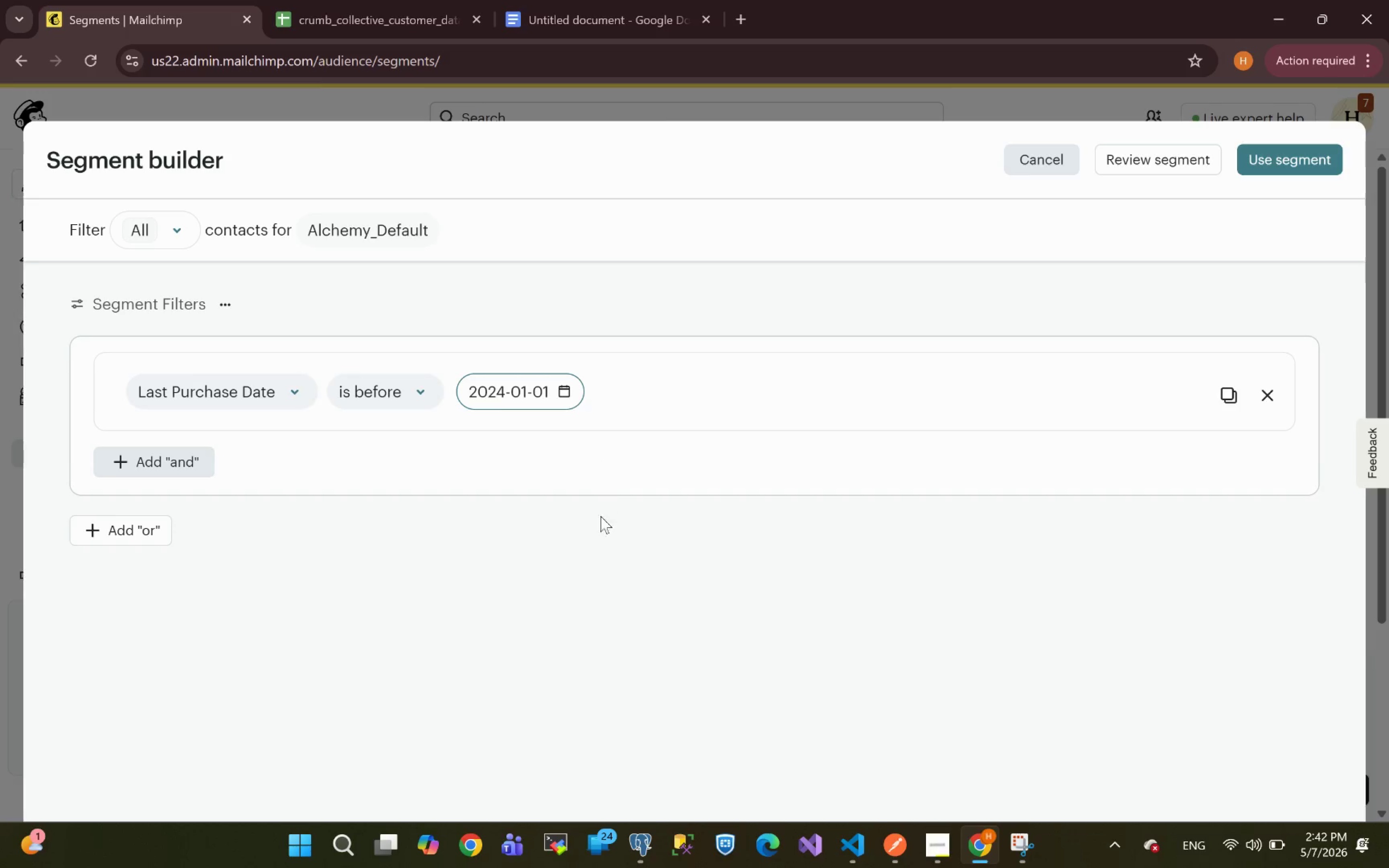 
left_click([597, 537])
 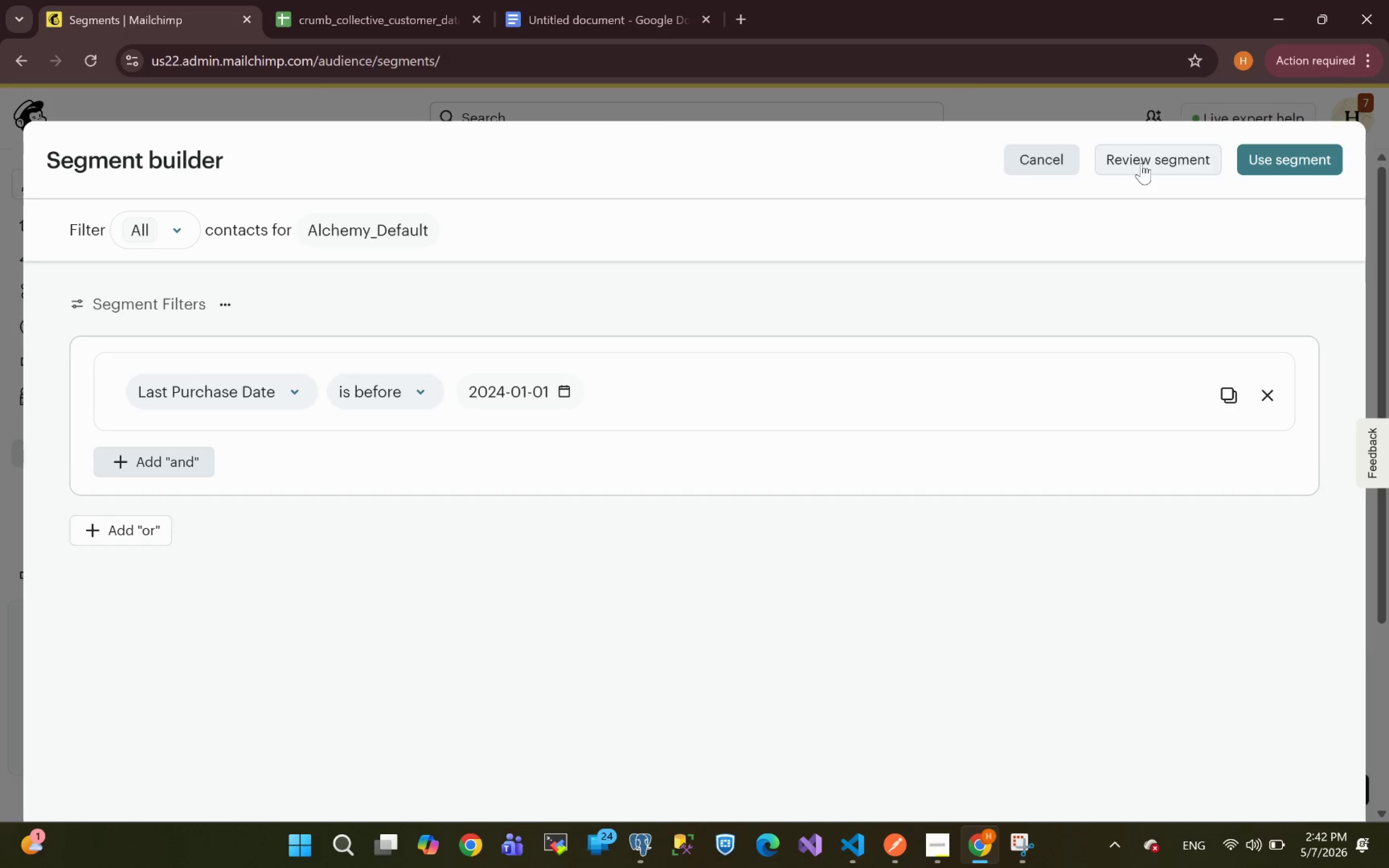 
wait(5.7)
 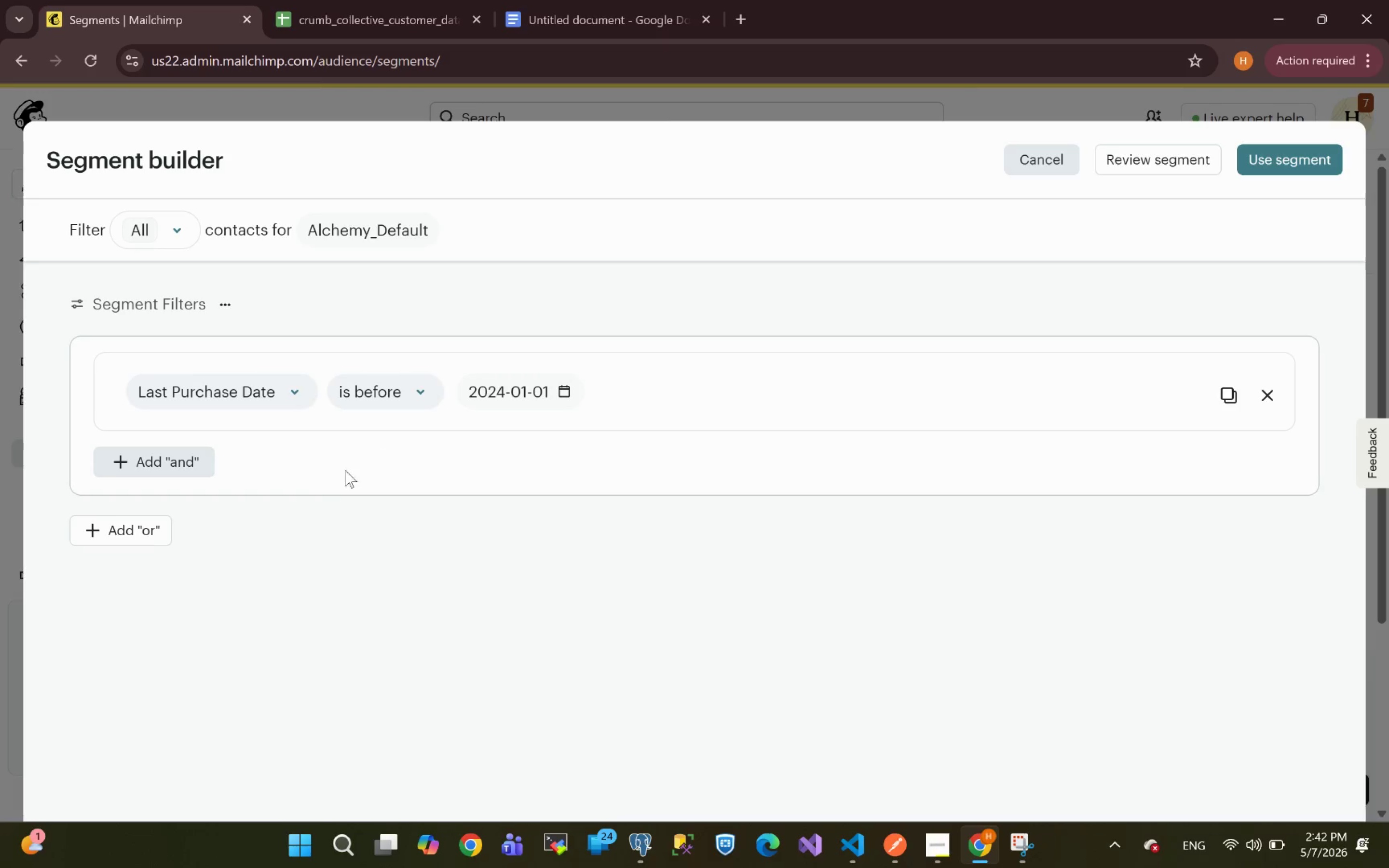 
left_click([1141, 163])
 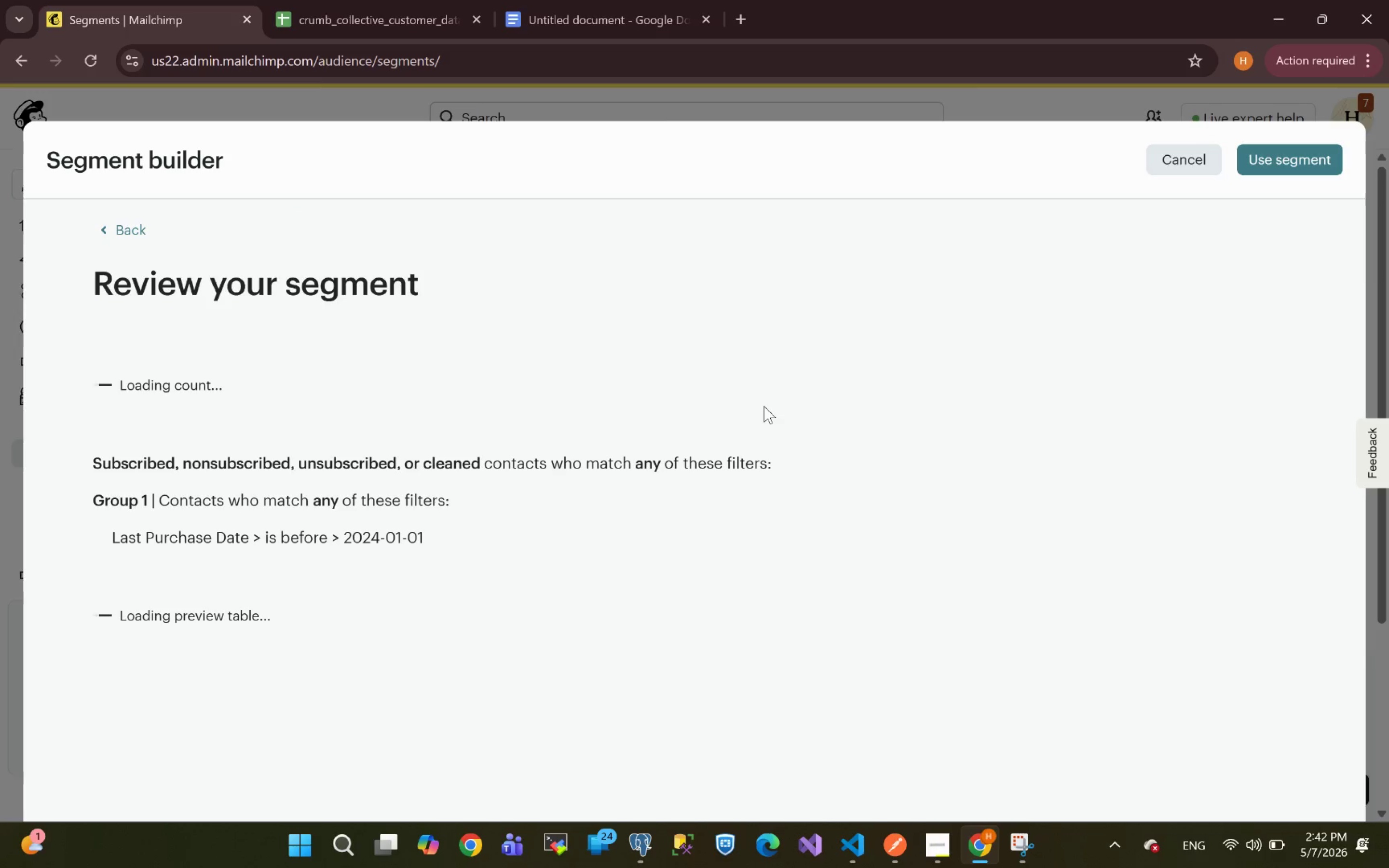 
mouse_move([737, 616])
 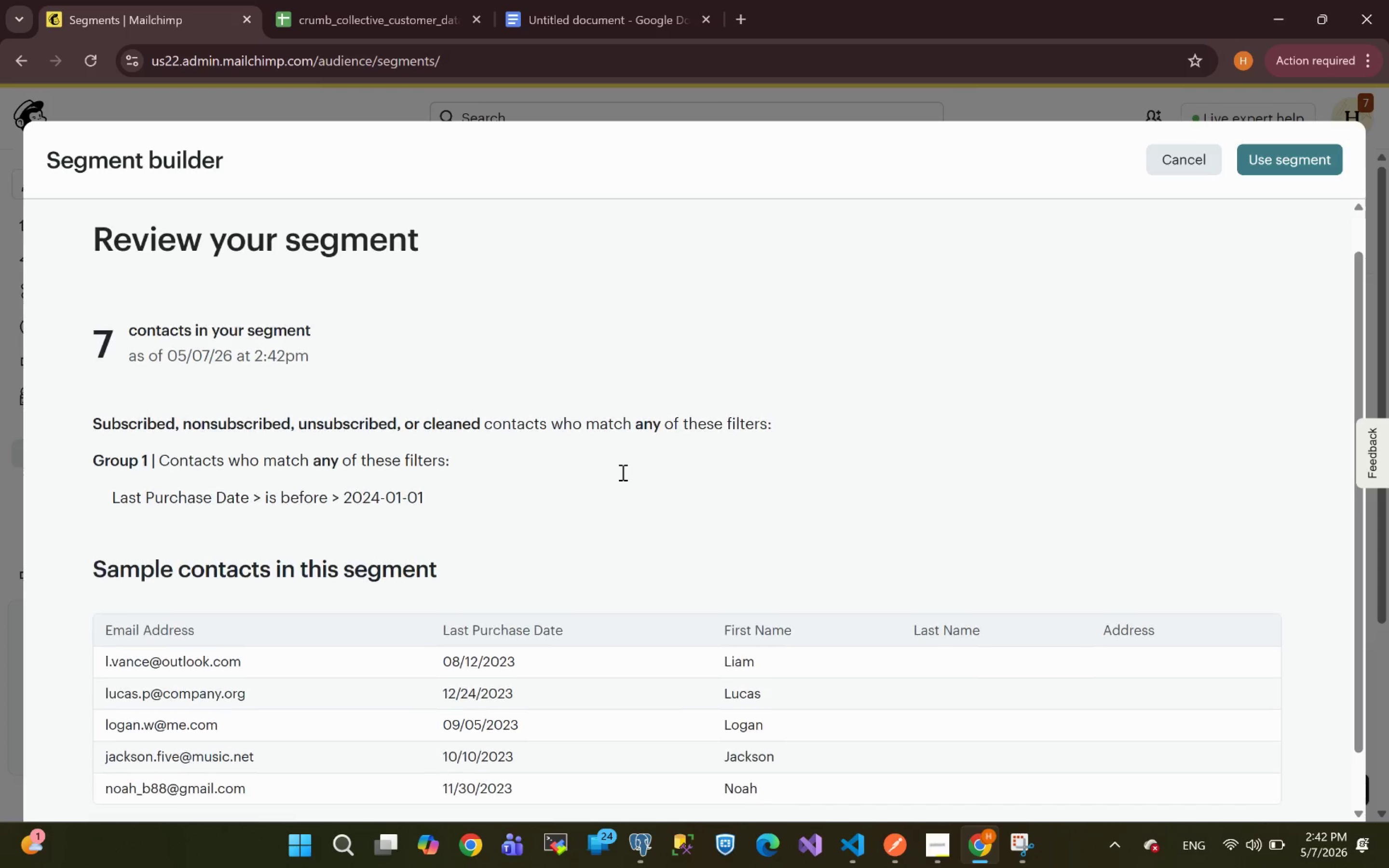 
wait(10.95)
 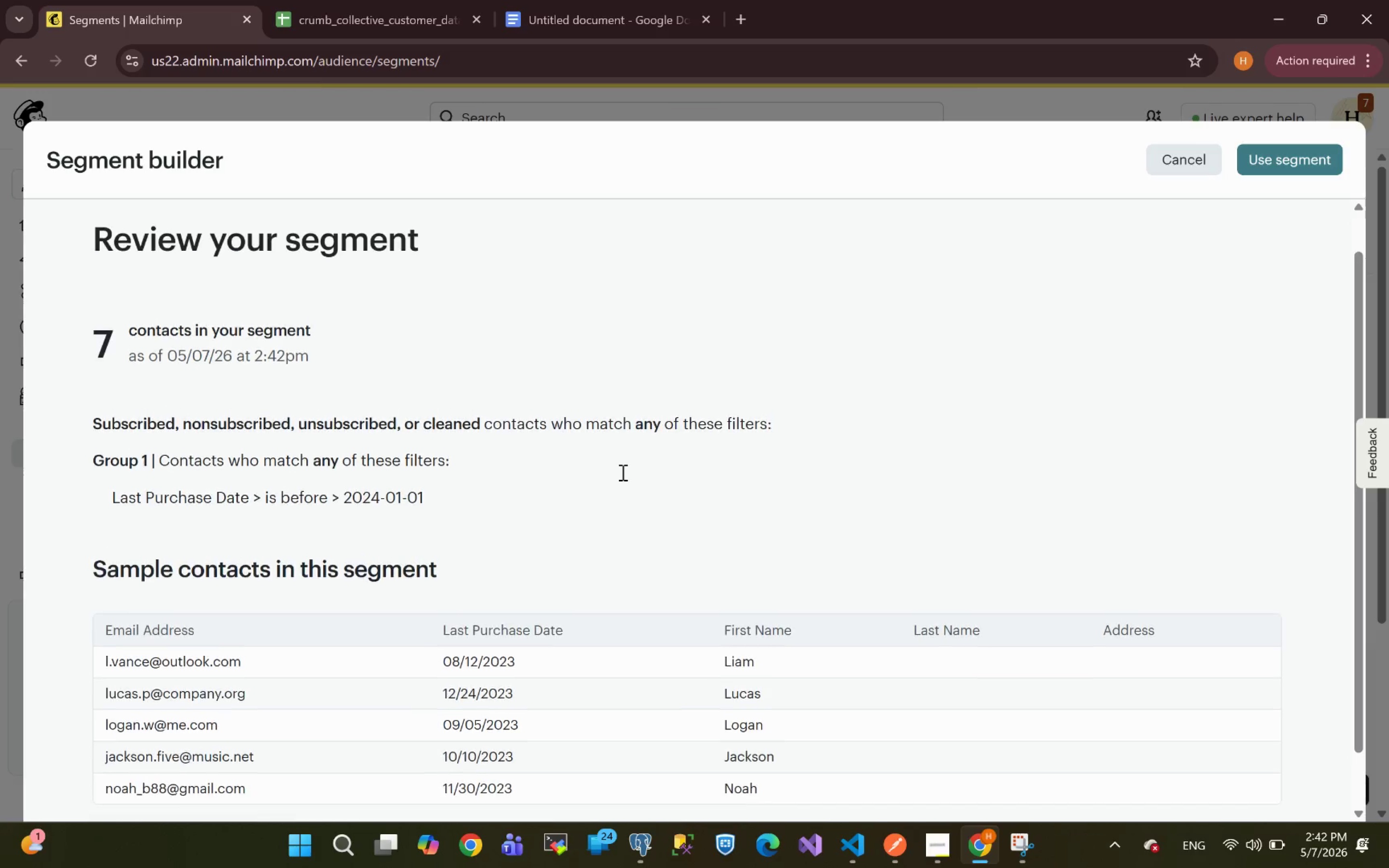 
left_click([1022, 839])
 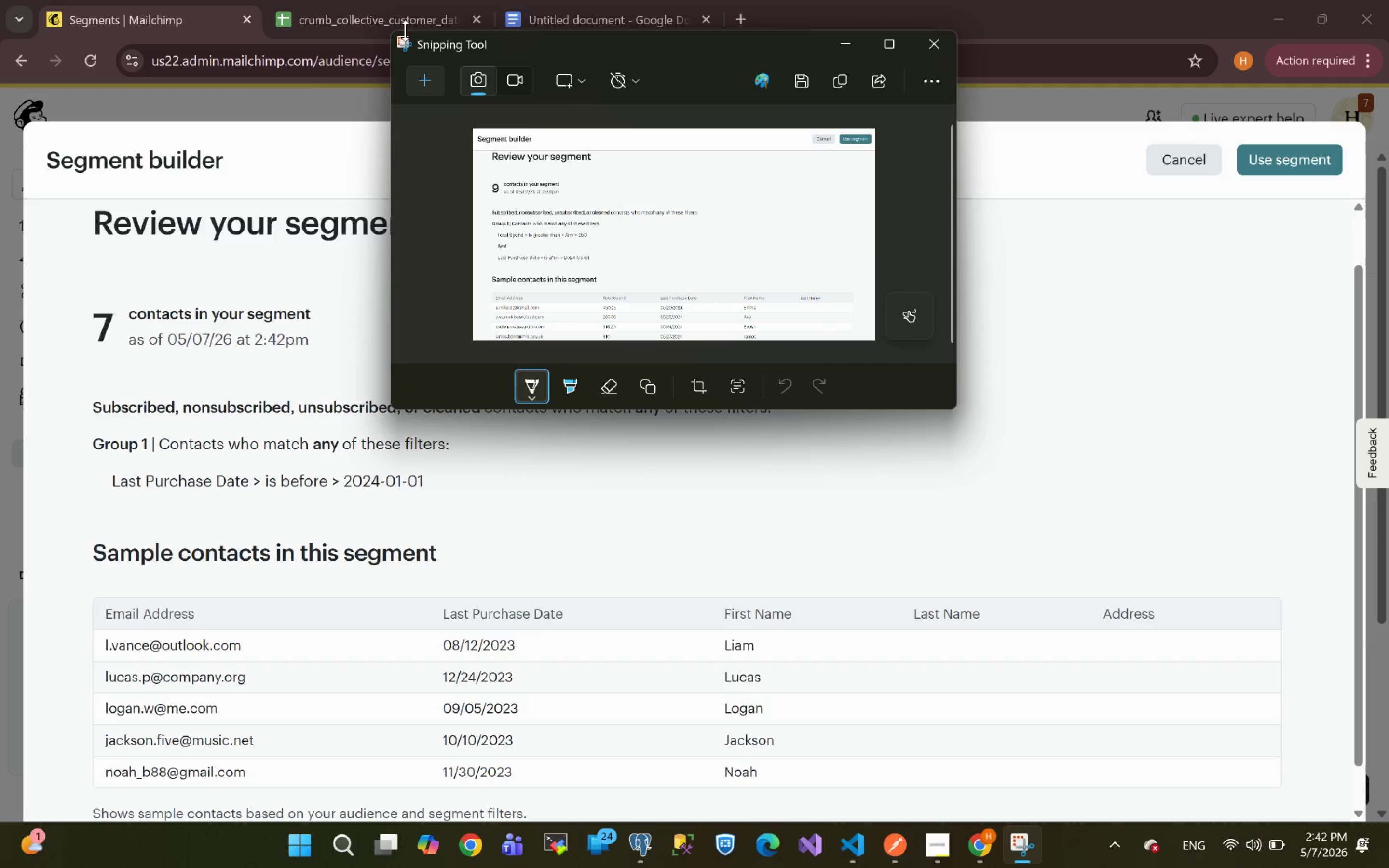 
left_click([422, 81])
 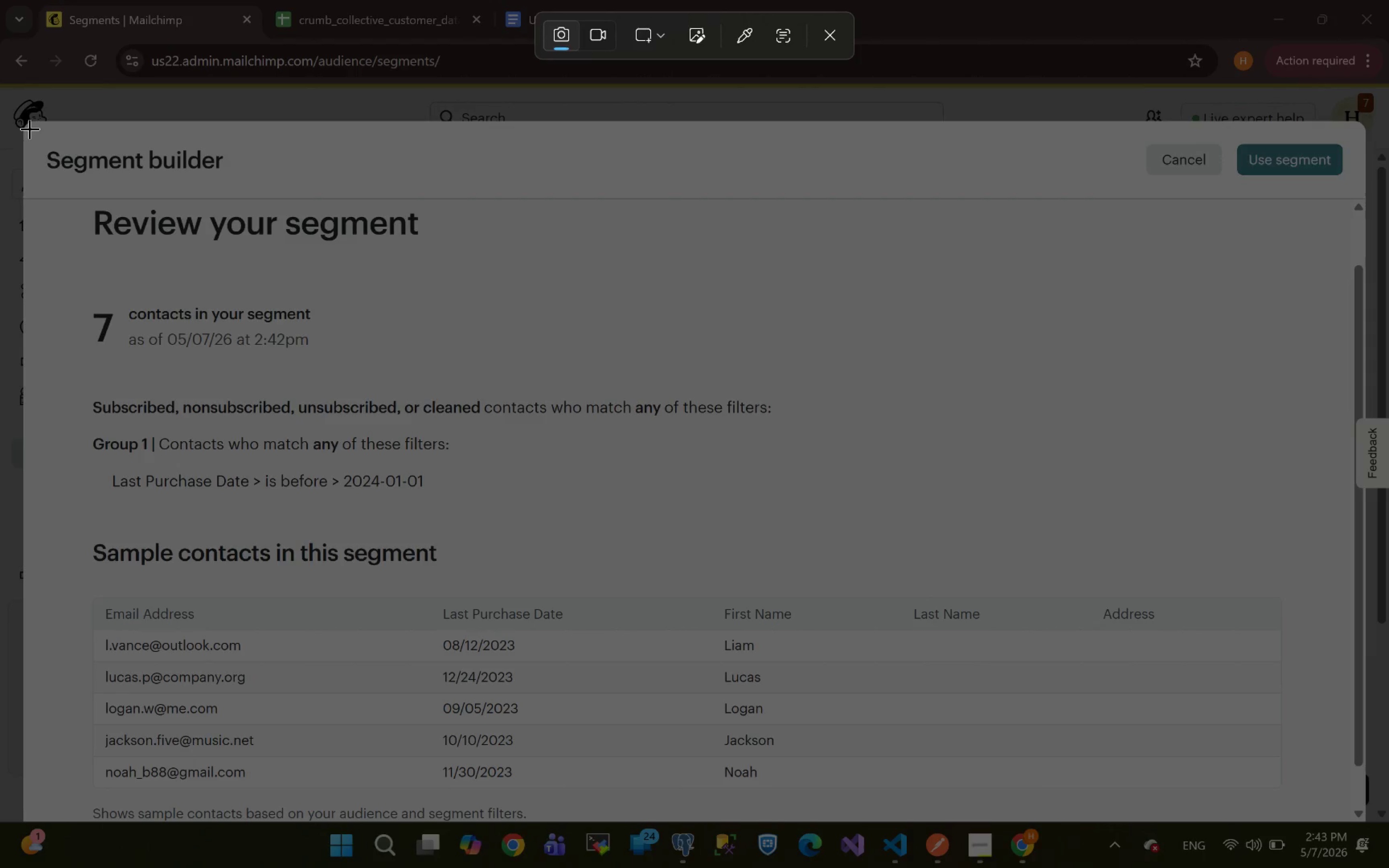 
left_click_drag(start_coordinate=[30, 128], to_coordinate=[1365, 821])
 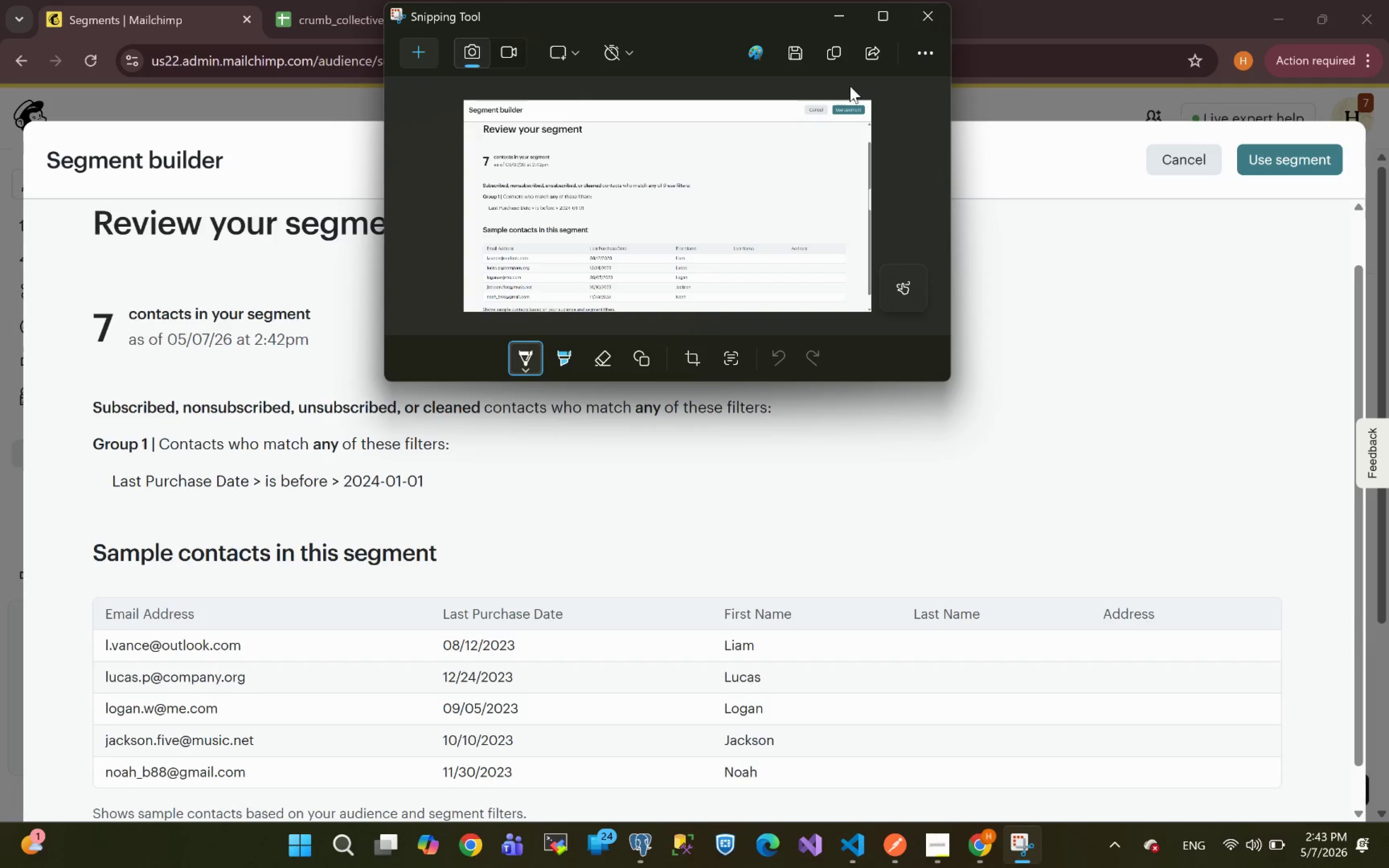 
wait(6.28)
 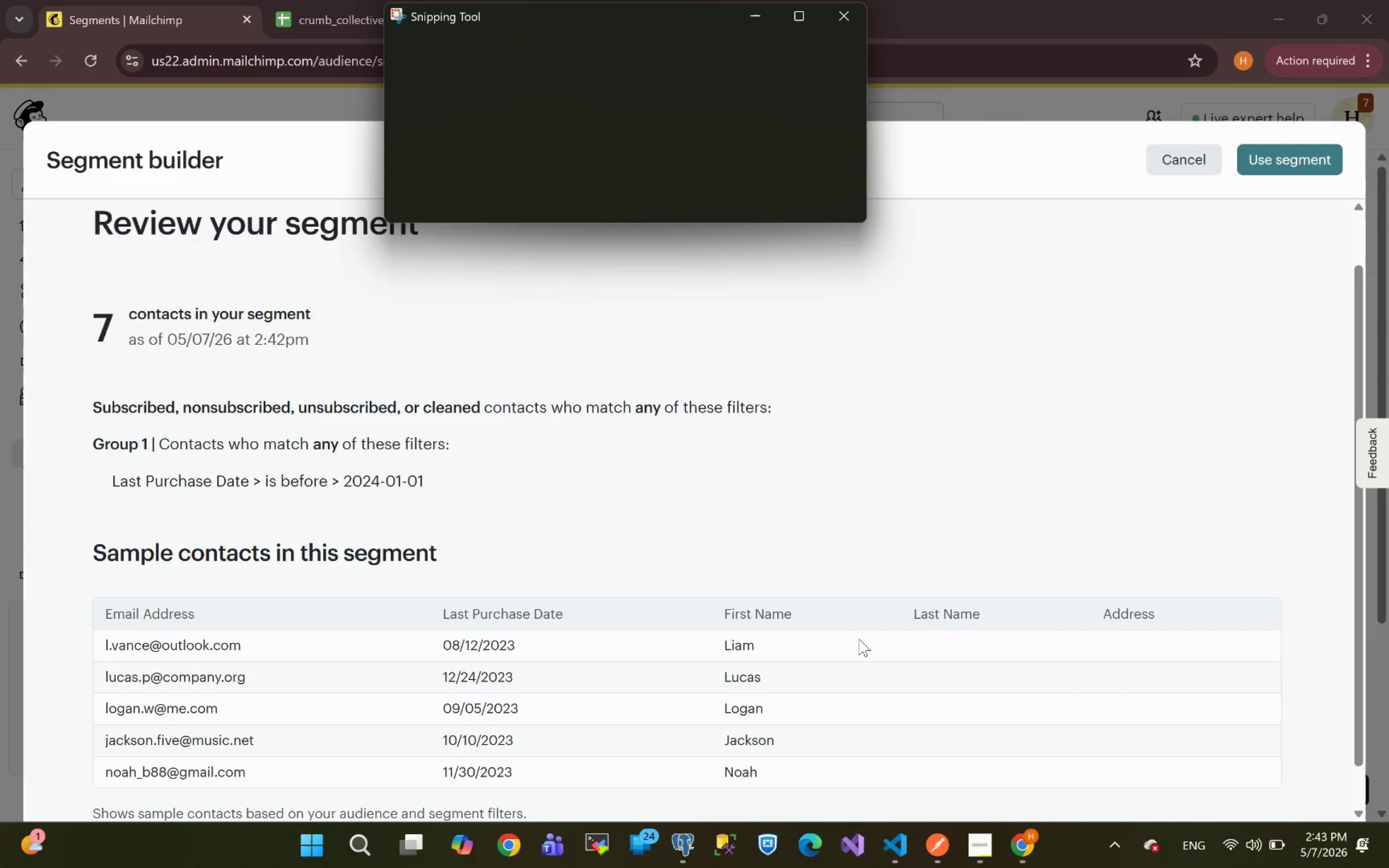 
left_click([800, 55])
 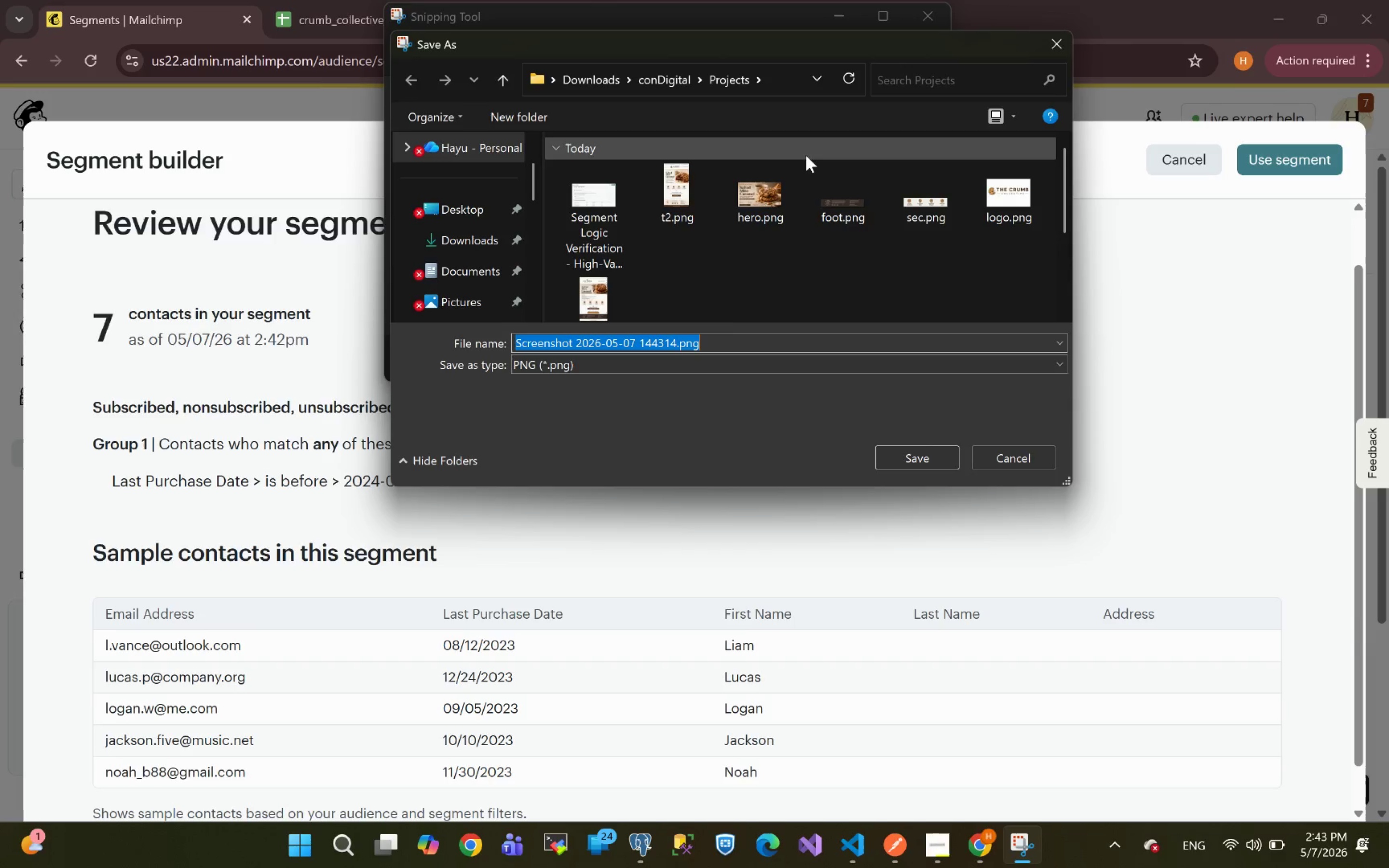 
wait(11.81)
 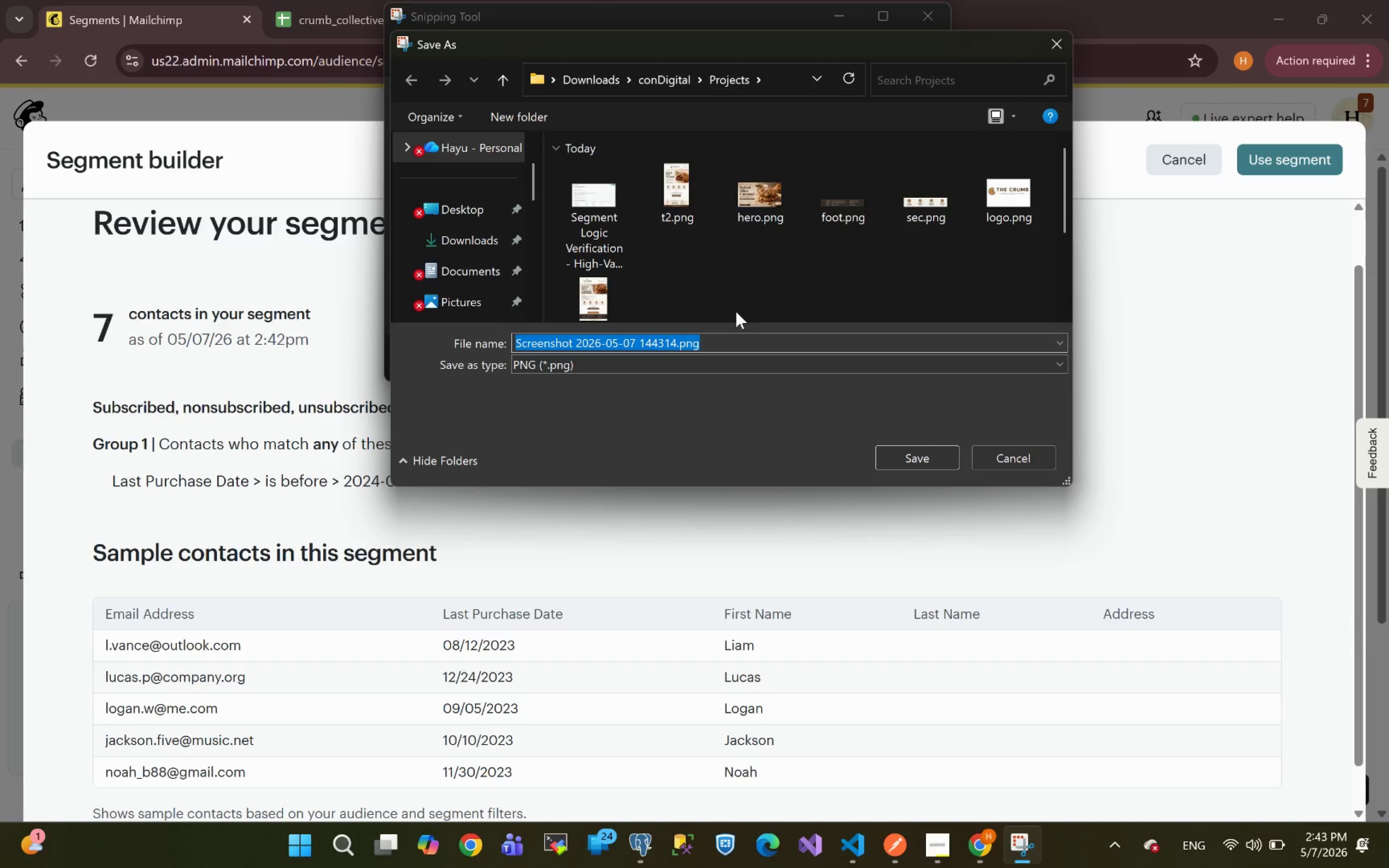 
key(Meta+V)
 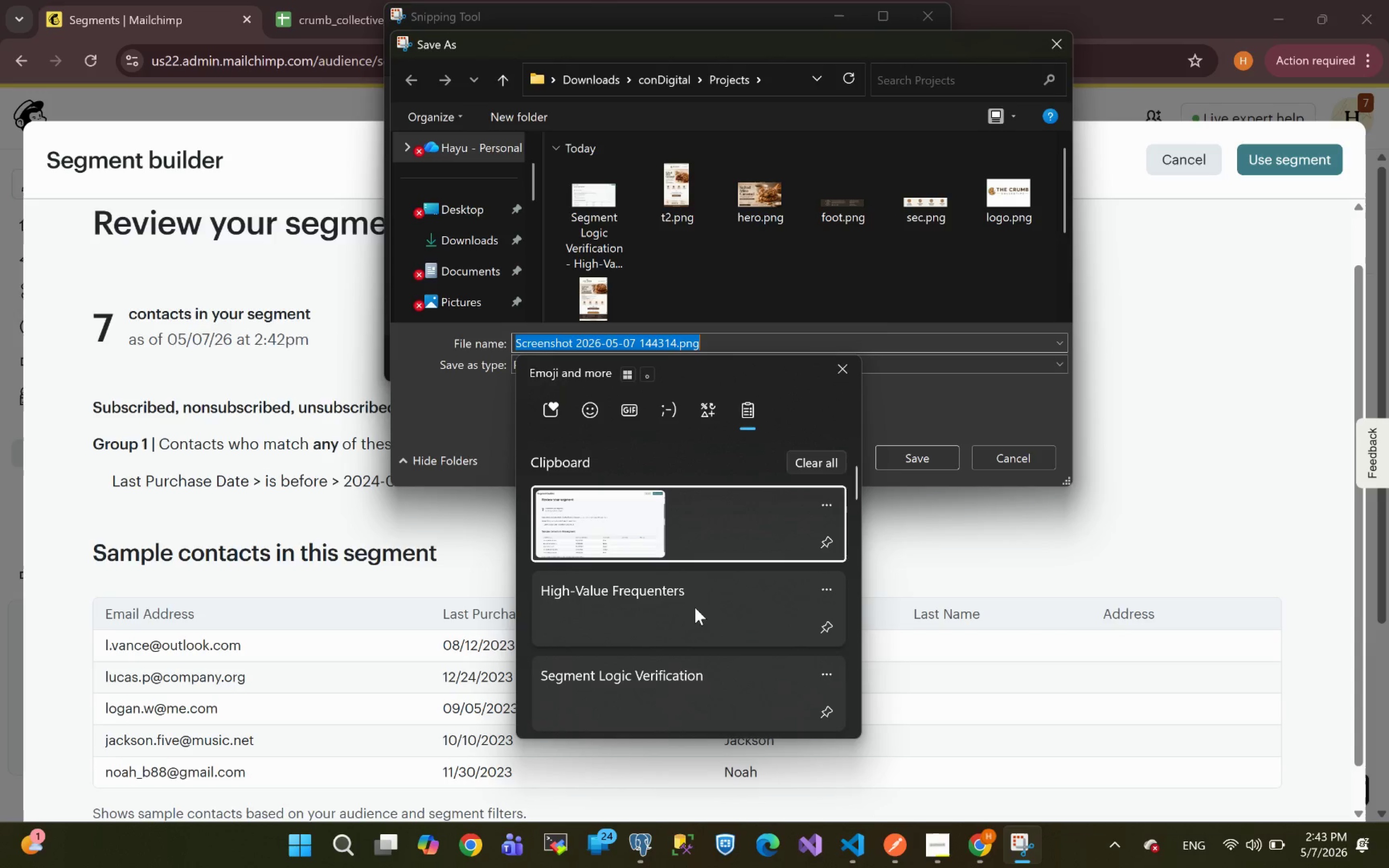 
left_click([667, 679])
 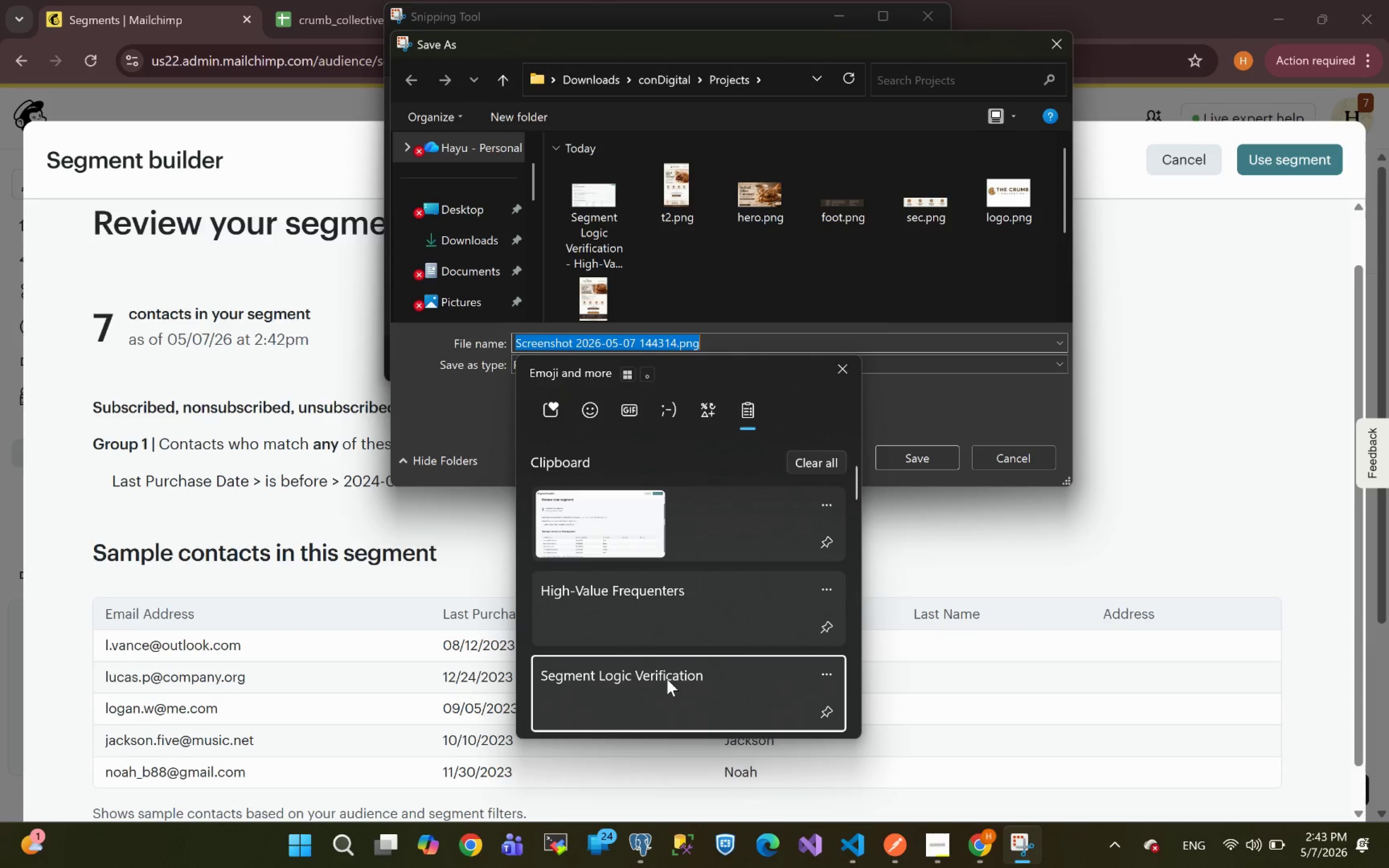 
key(Control+ControlLeft)
 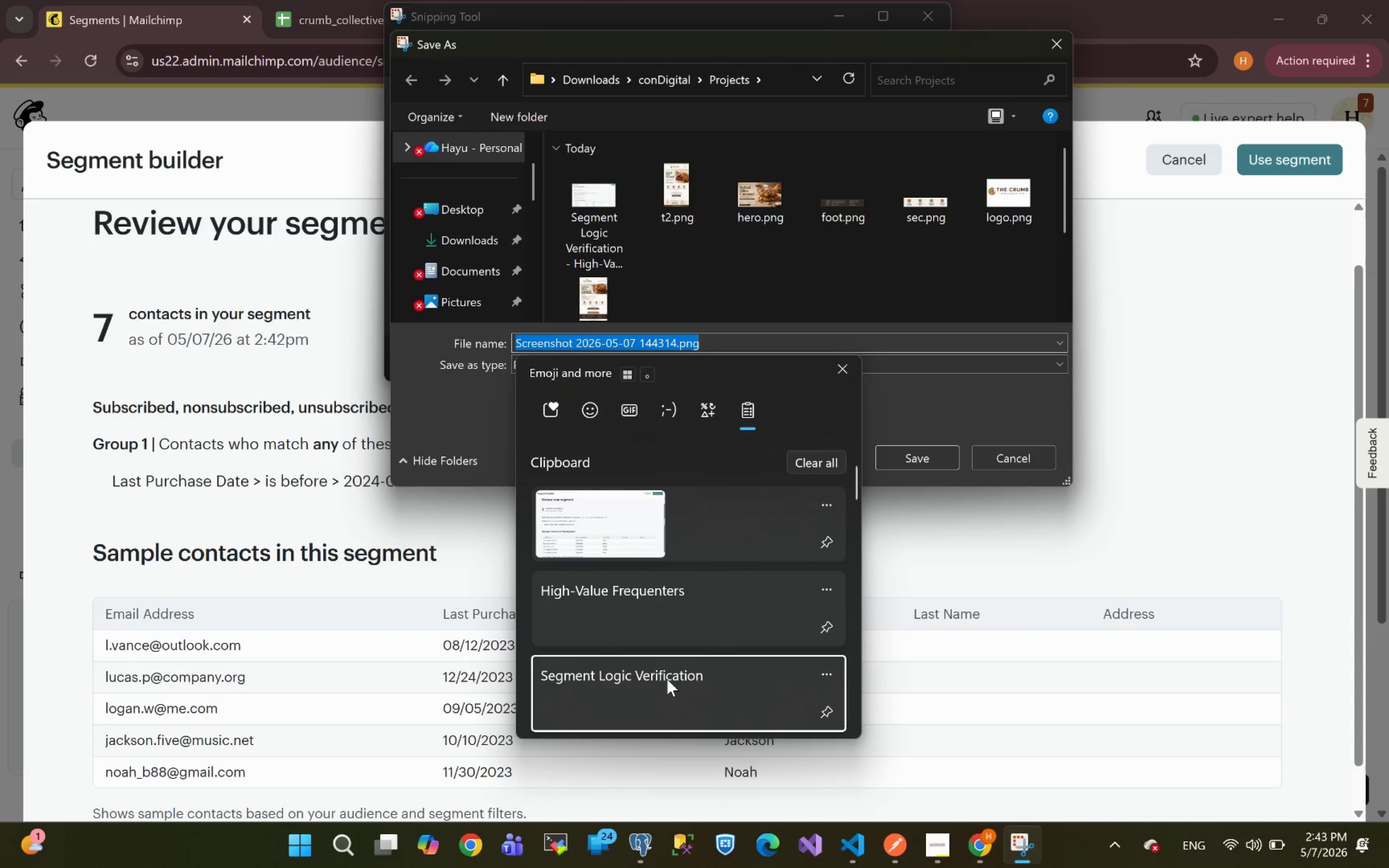 
hold_key(key=V, duration=22.92)
 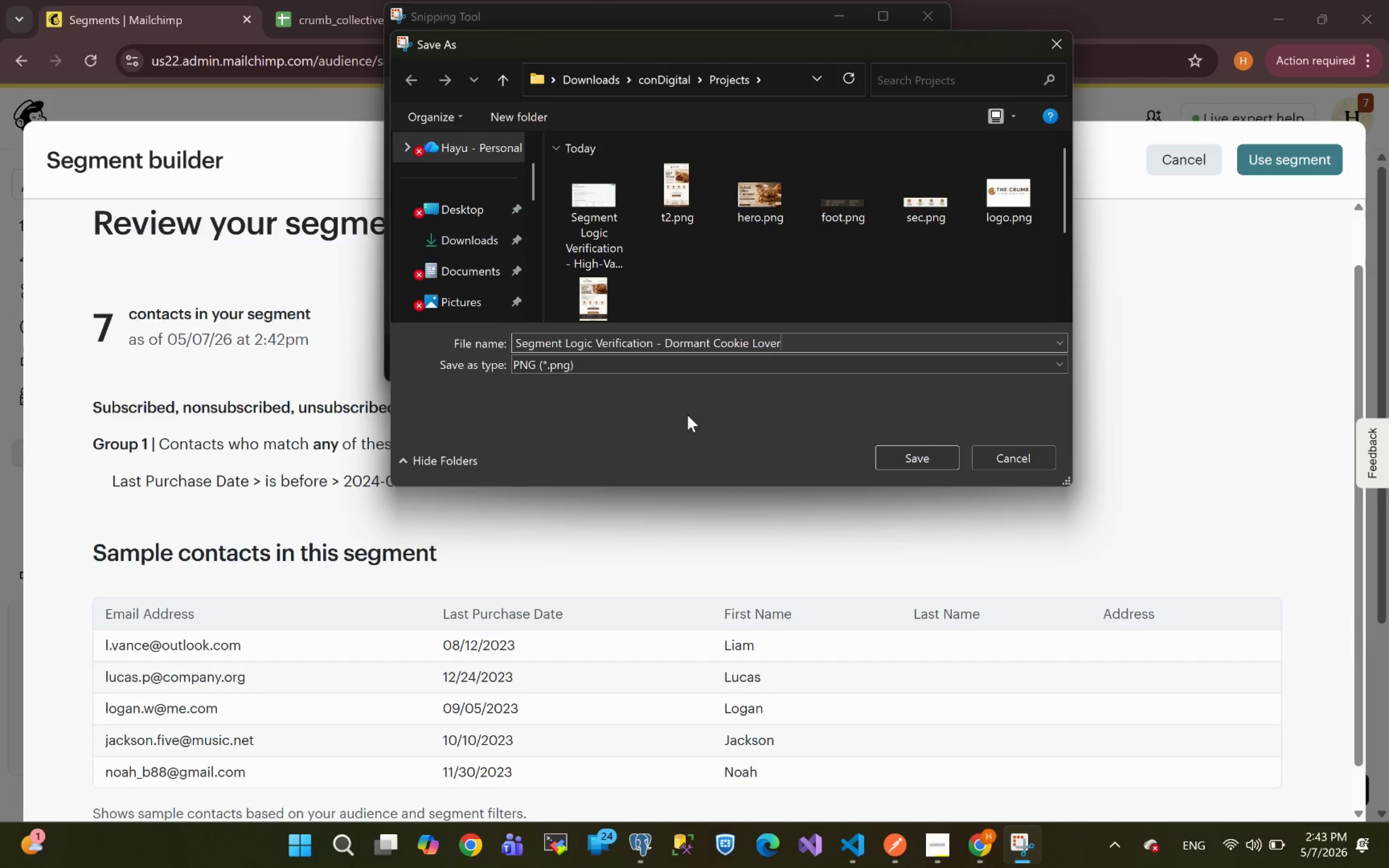 
key(Space)
 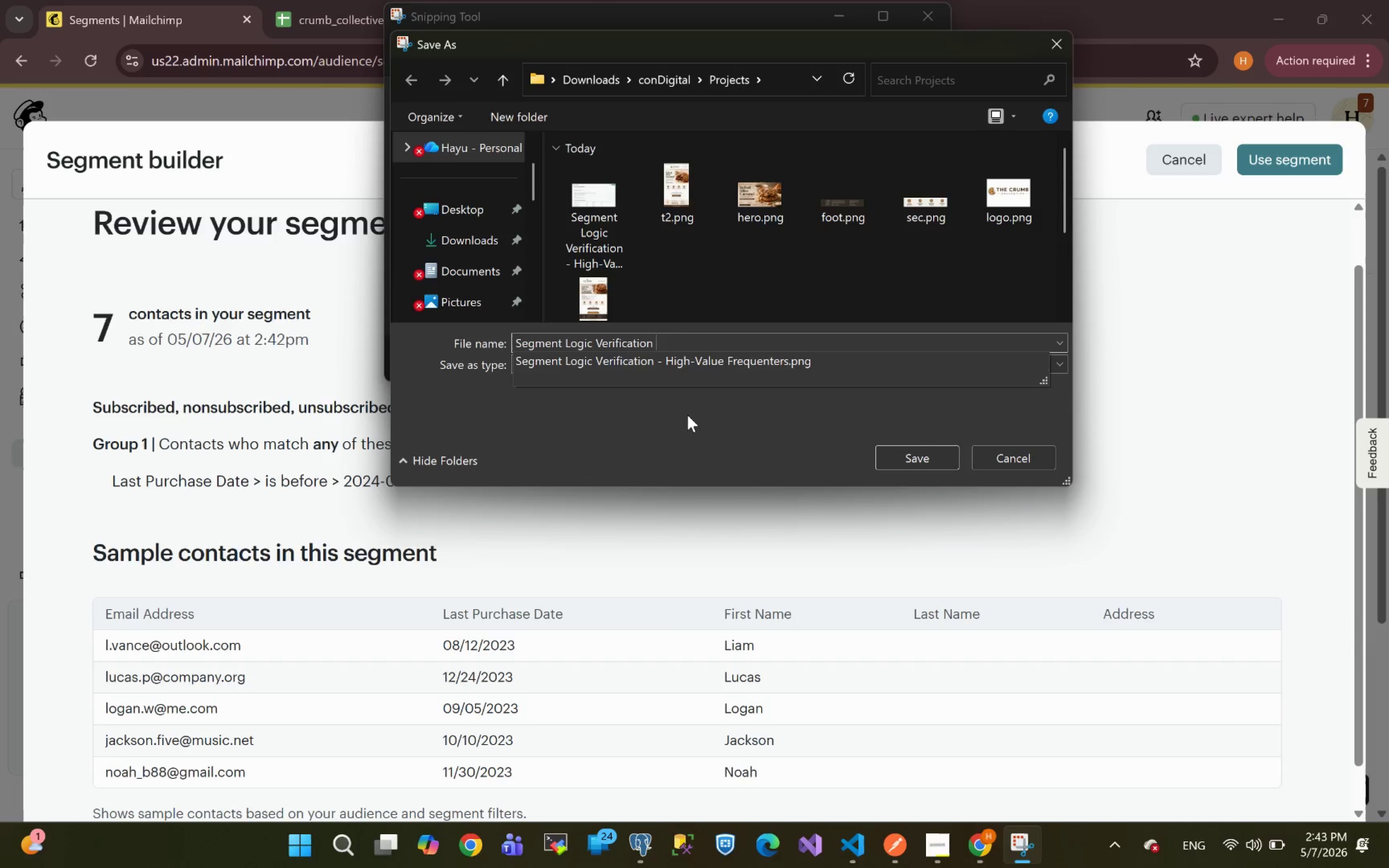 
key(Minus)
 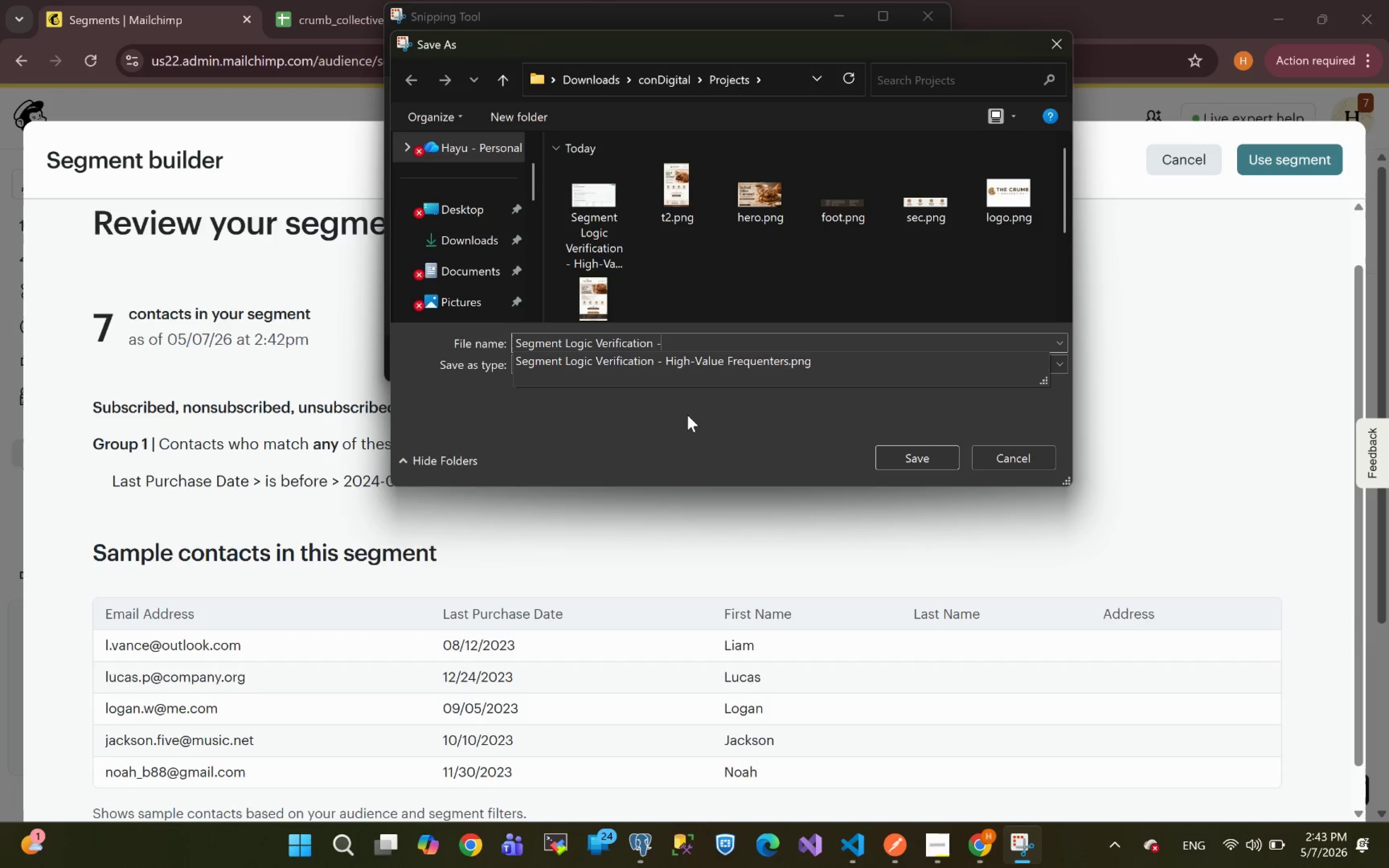 
key(Space)
 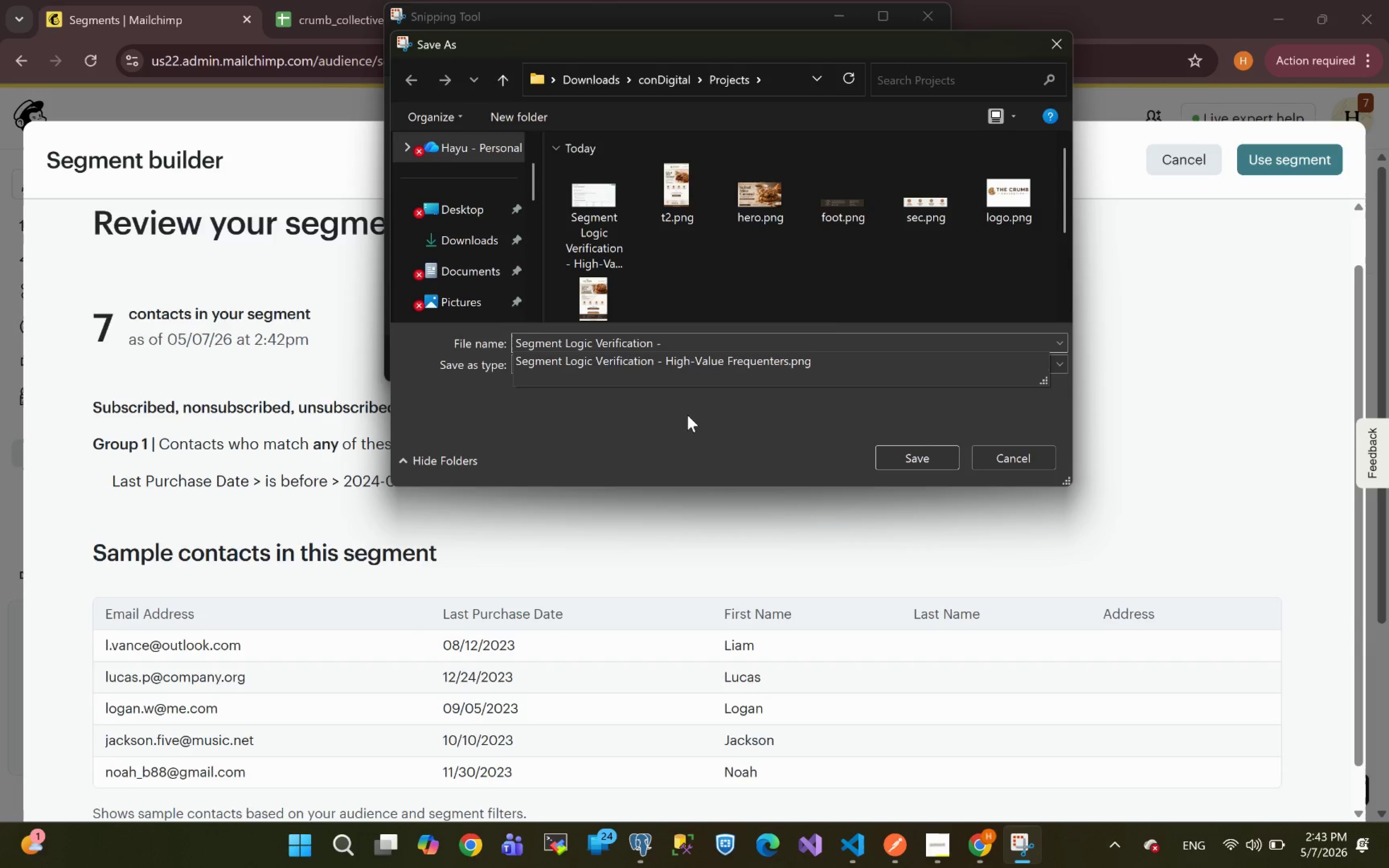 
type(Dormant Cook)
 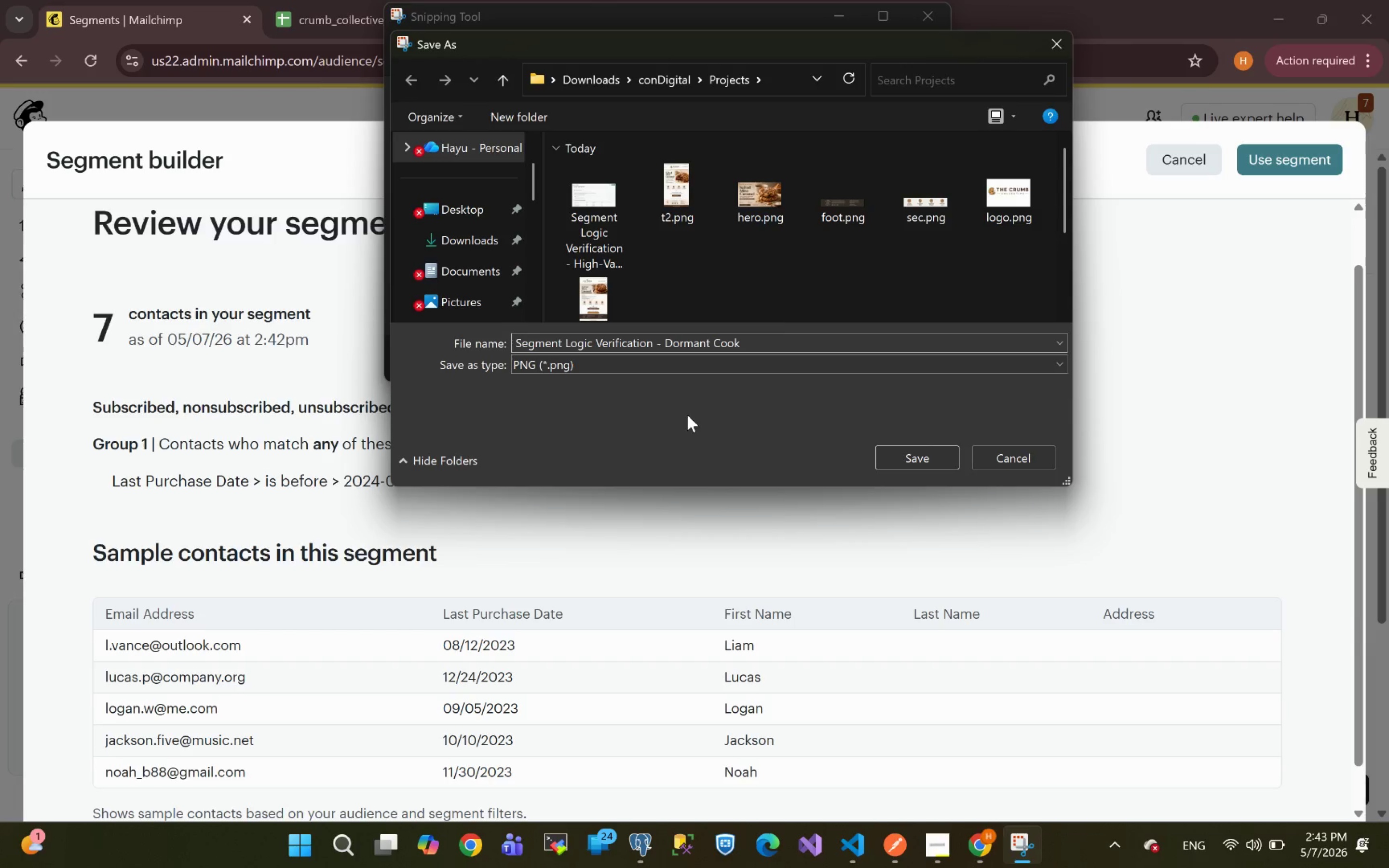 
type(ie Loers)
 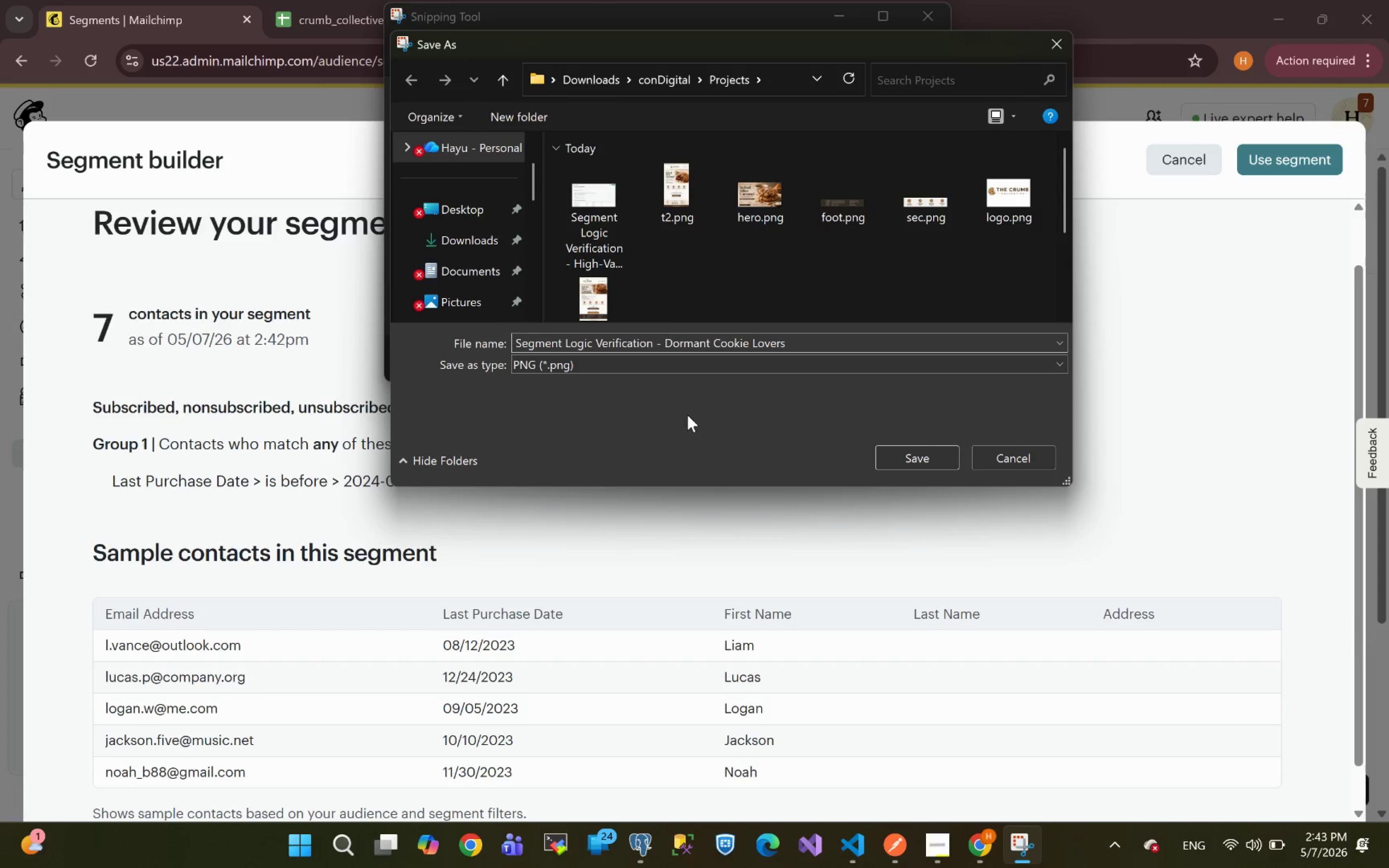 
left_click_drag(start_coordinate=[796, 340], to_coordinate=[665, 347])
 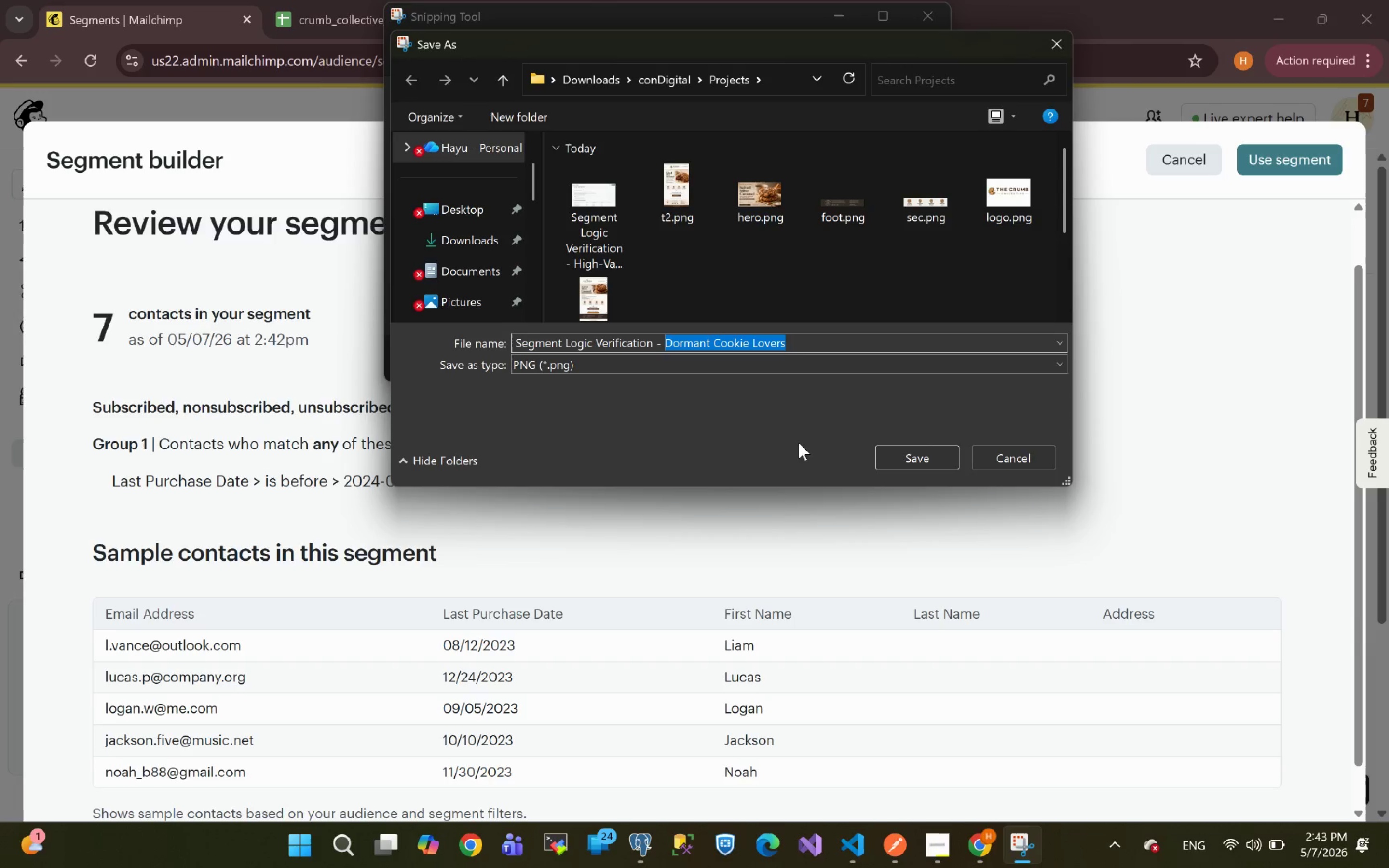 
key(Control+C)
 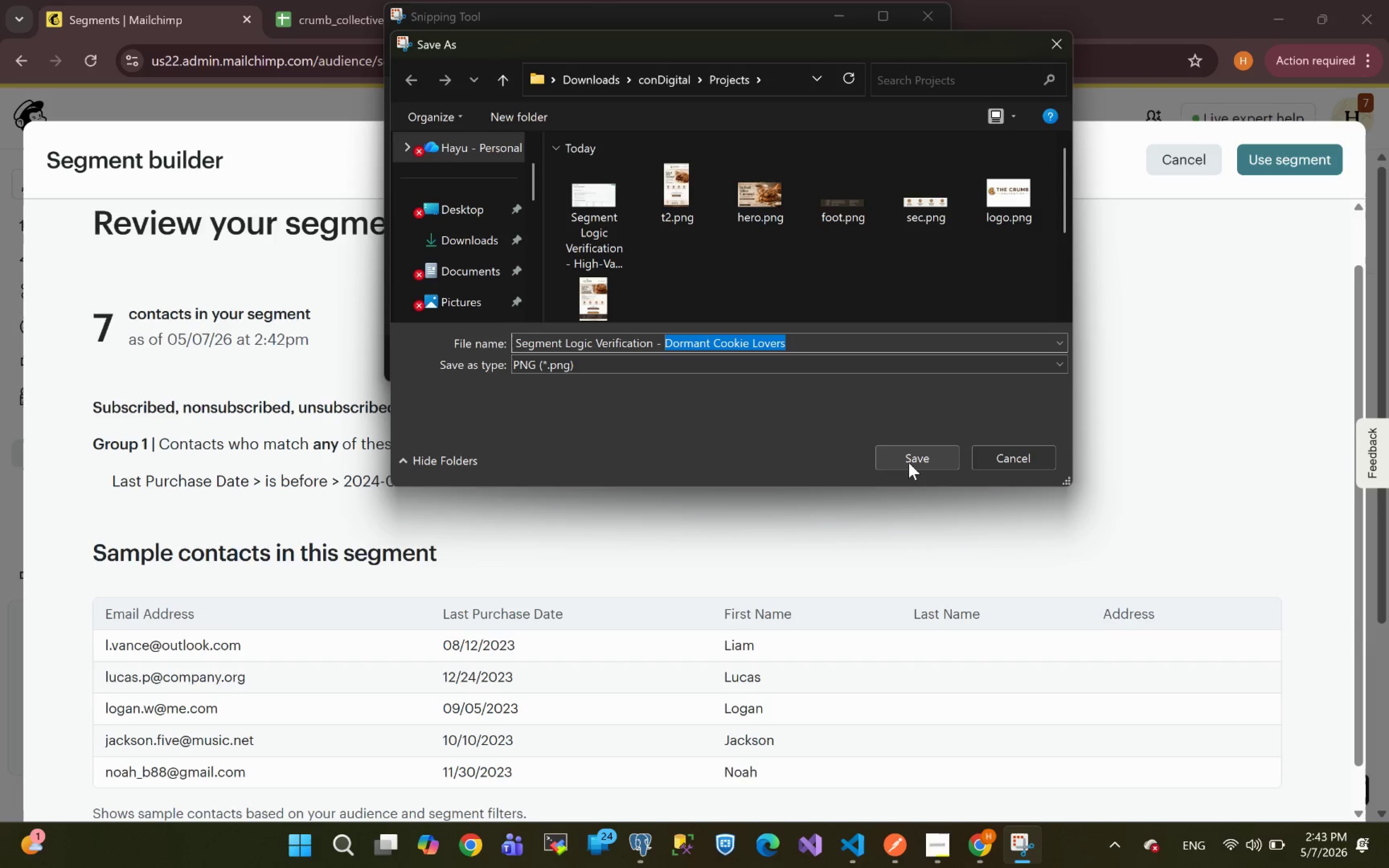 
left_click([909, 462])
 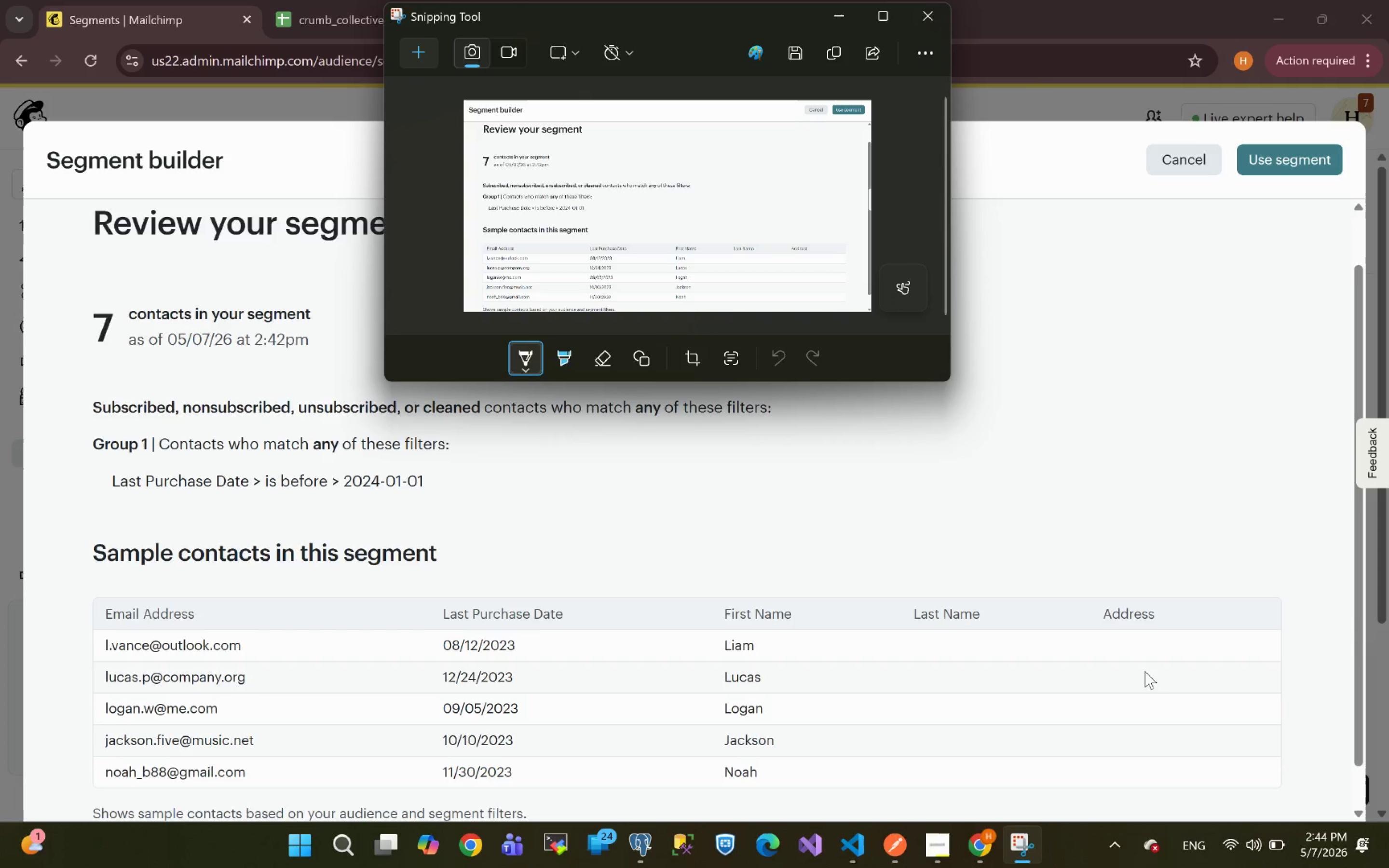 
left_click([945, 852])